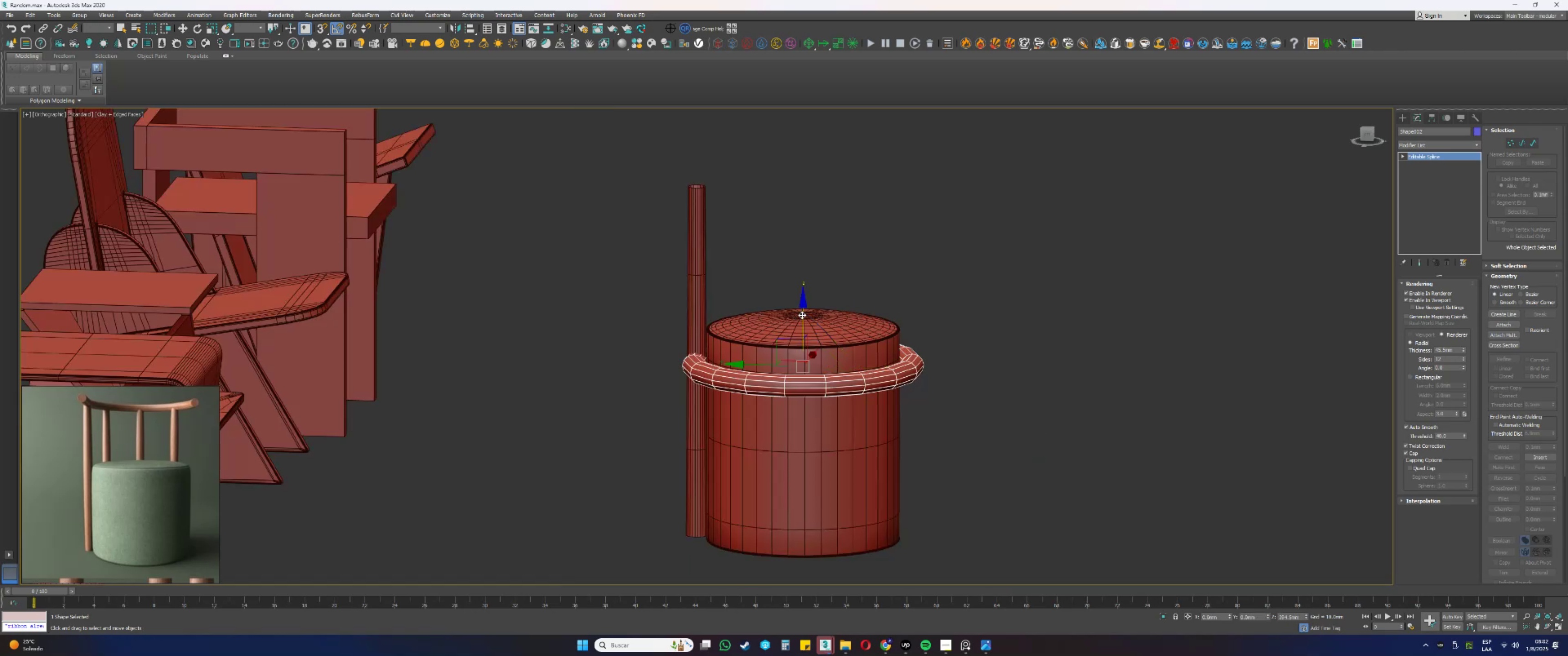 
left_click_drag(start_coordinate=[802, 314], to_coordinate=[802, 139])
 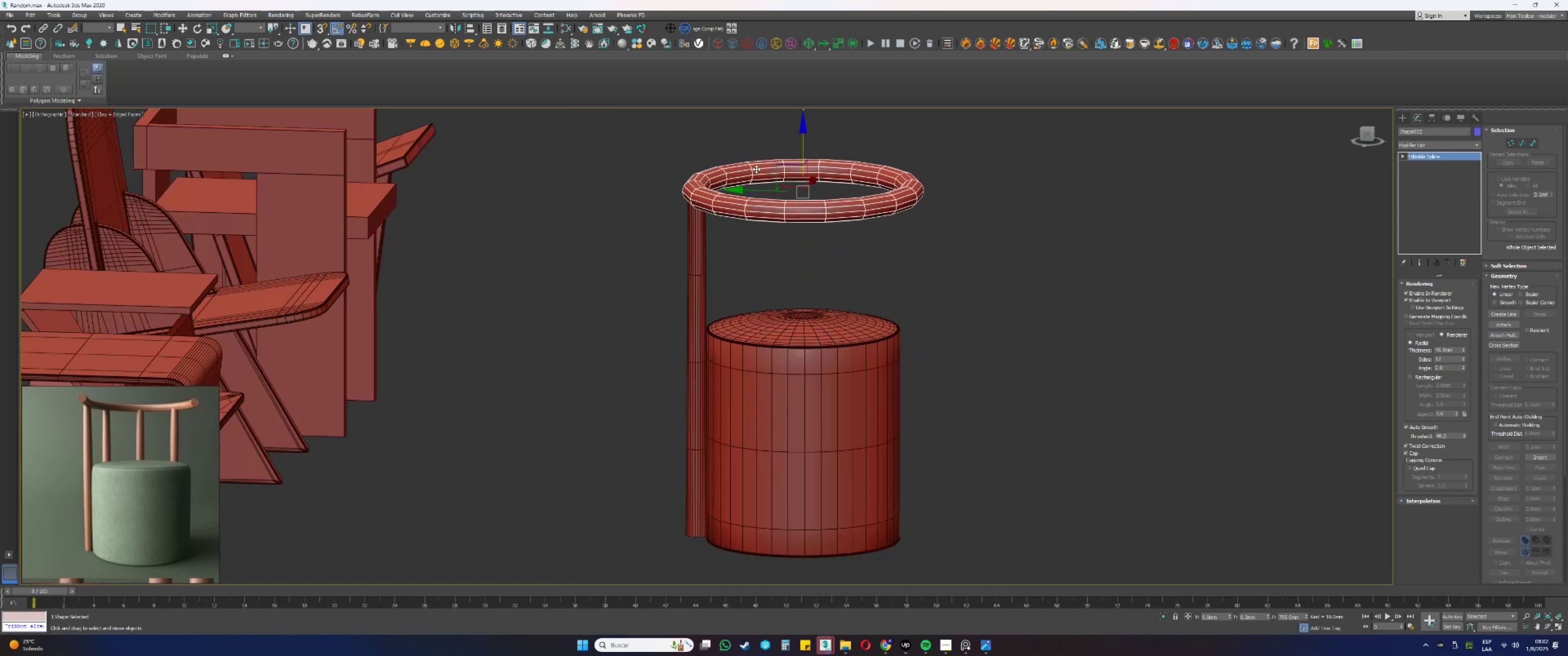 
scroll: coordinate [701, 209], scroll_direction: up, amount: 2.0
 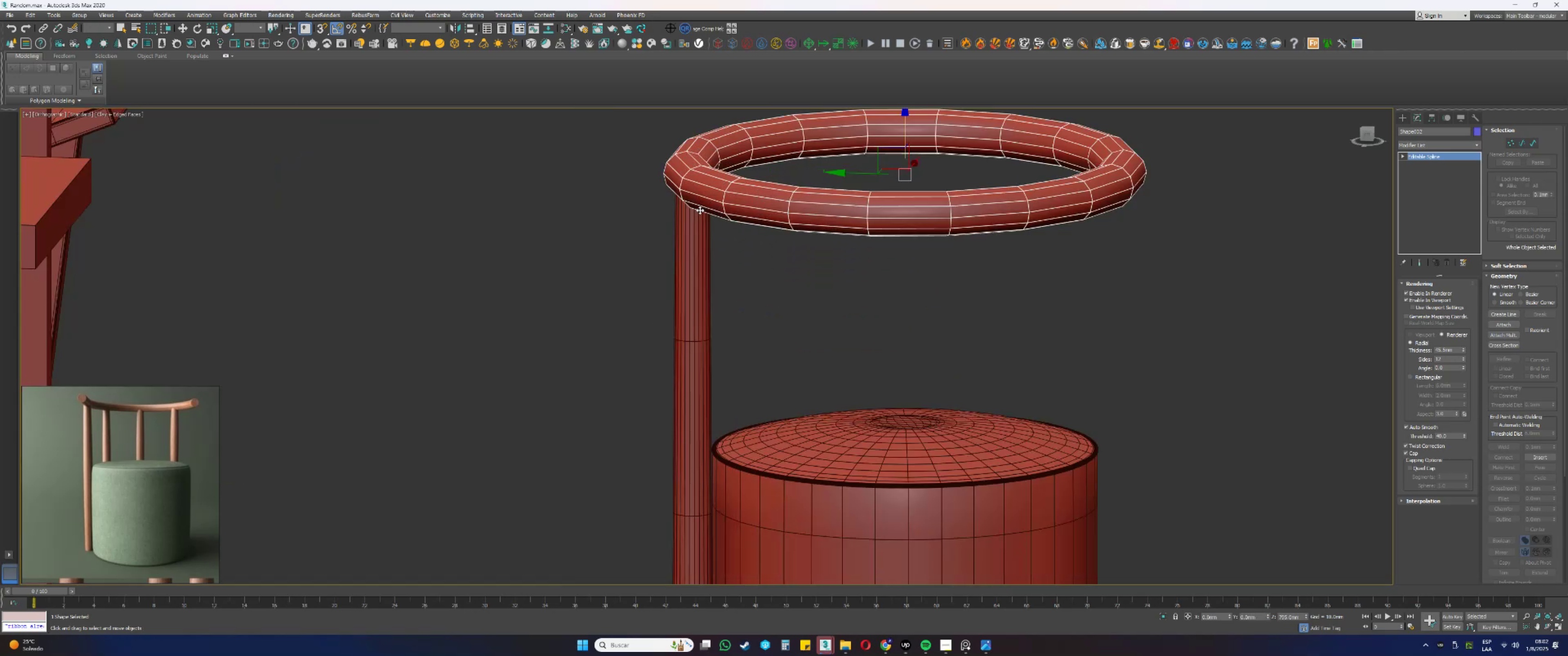 
hold_key(key=AltLeft, duration=0.95)
 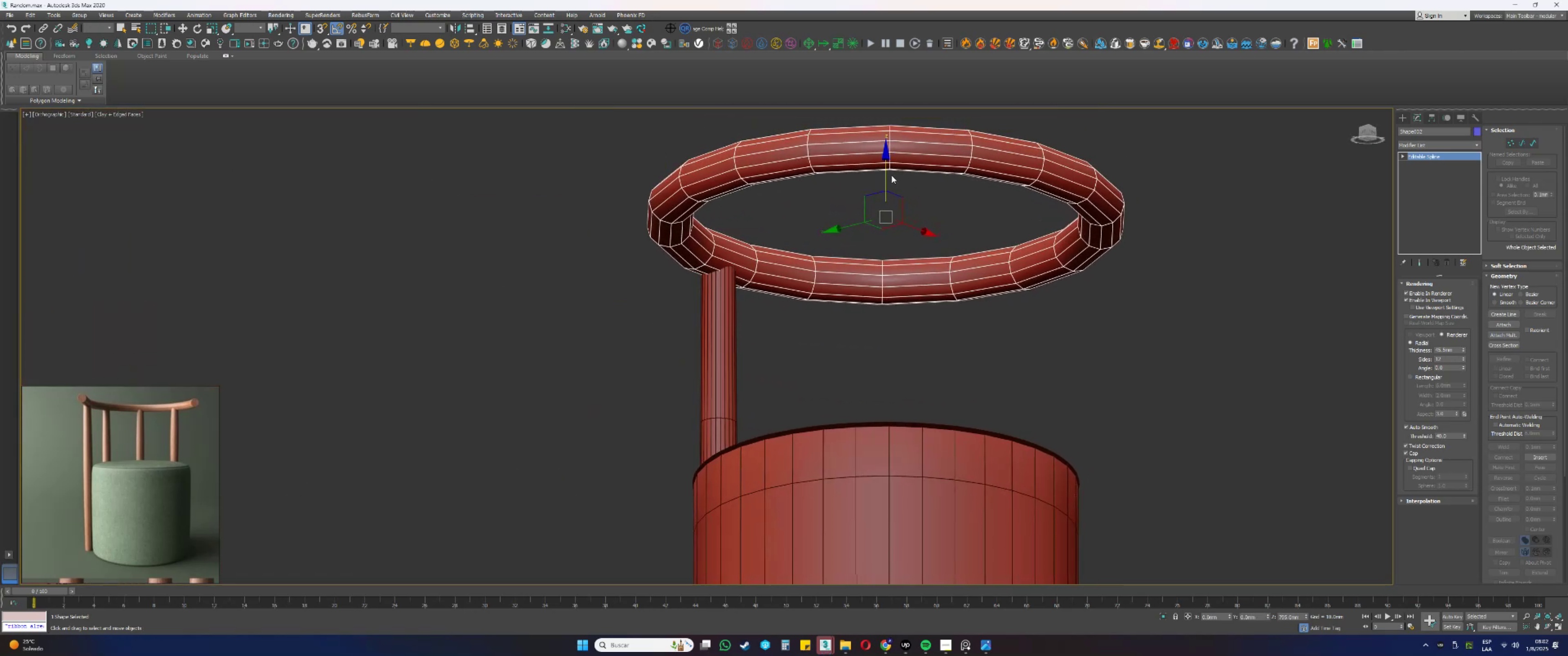 
left_click_drag(start_coordinate=[887, 174], to_coordinate=[887, 163])
 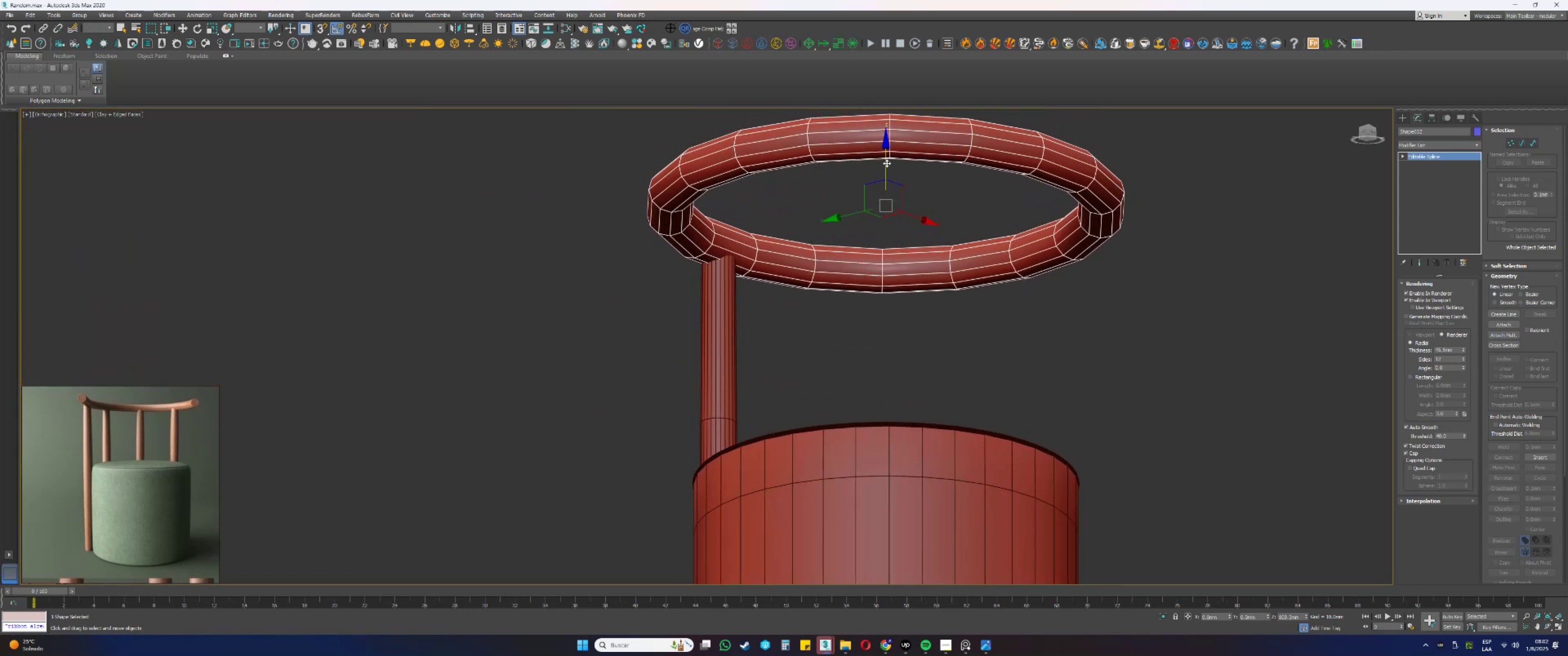 
type(tz)
 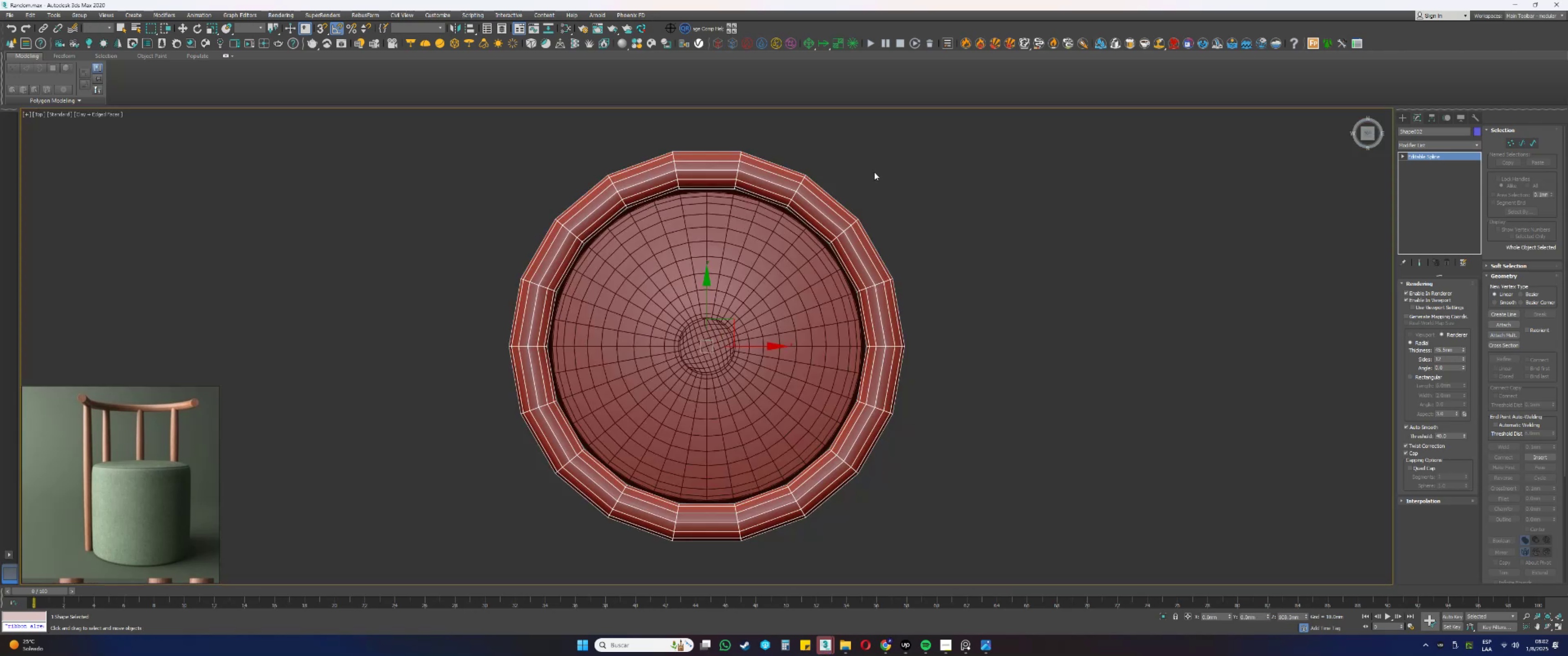 
scroll: coordinate [803, 266], scroll_direction: down, amount: 1.0
 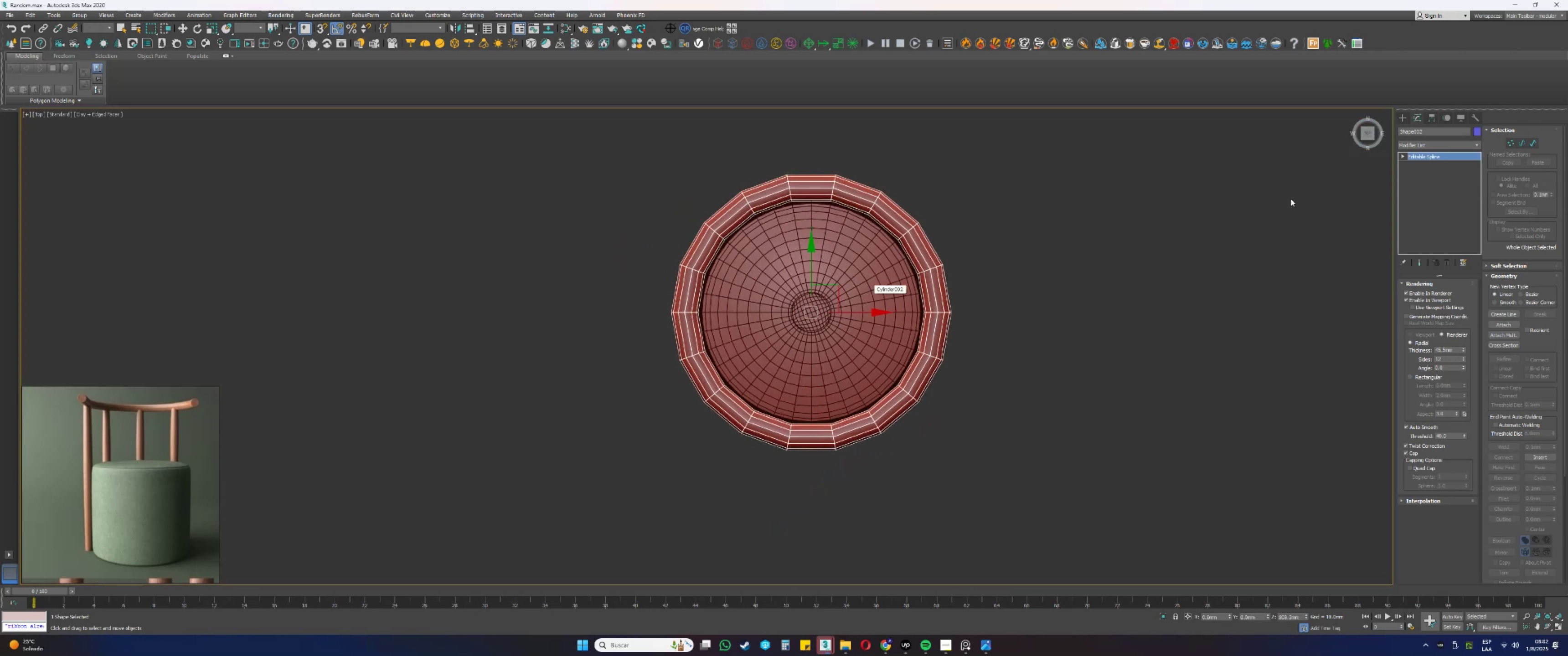 
key(E)
 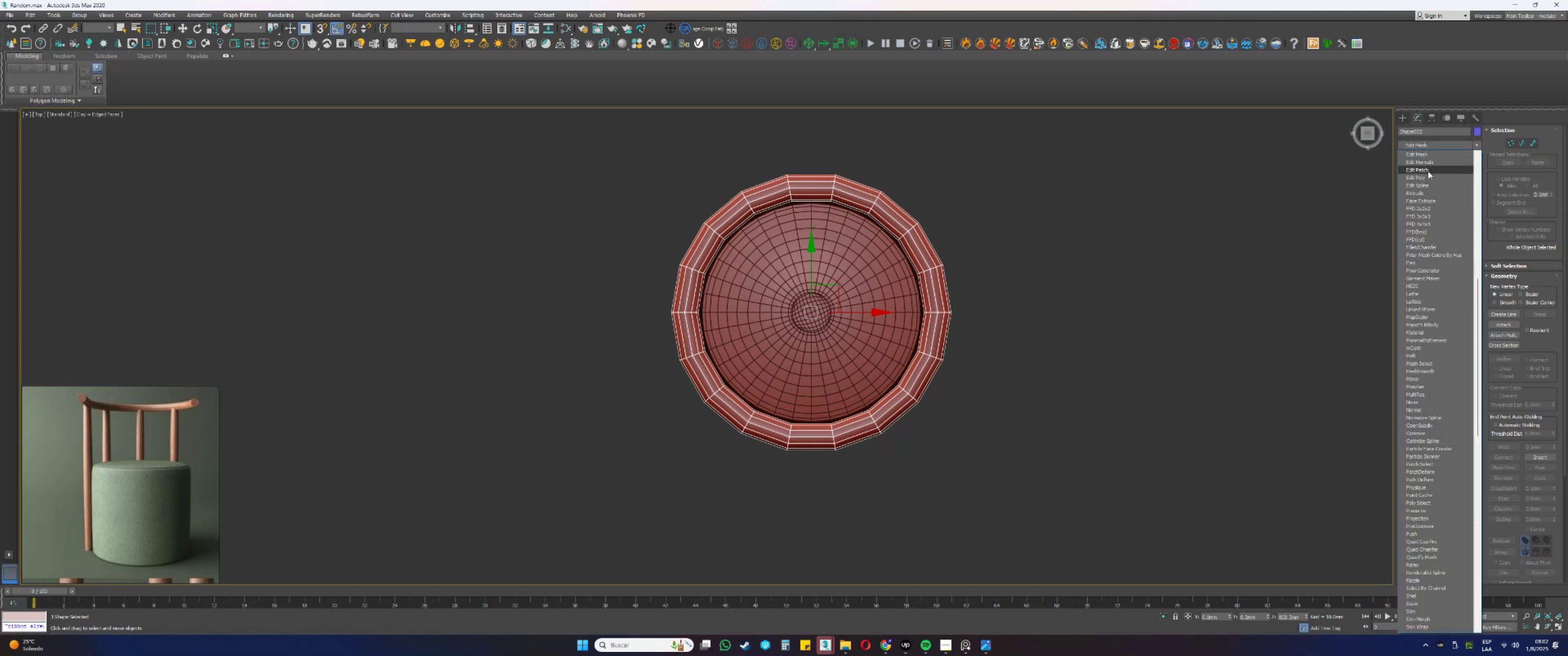 
left_click([1418, 179])
 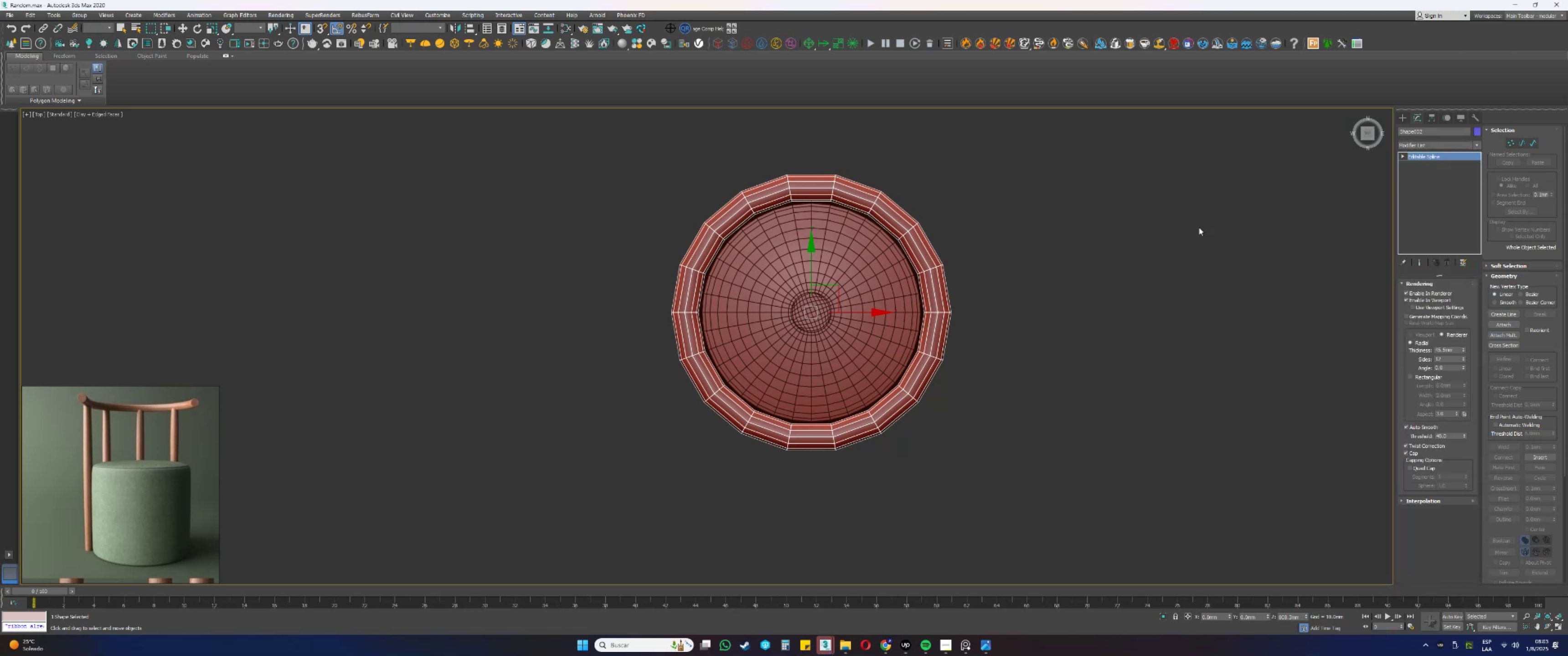 
type(4[F3][Delete]3r)
 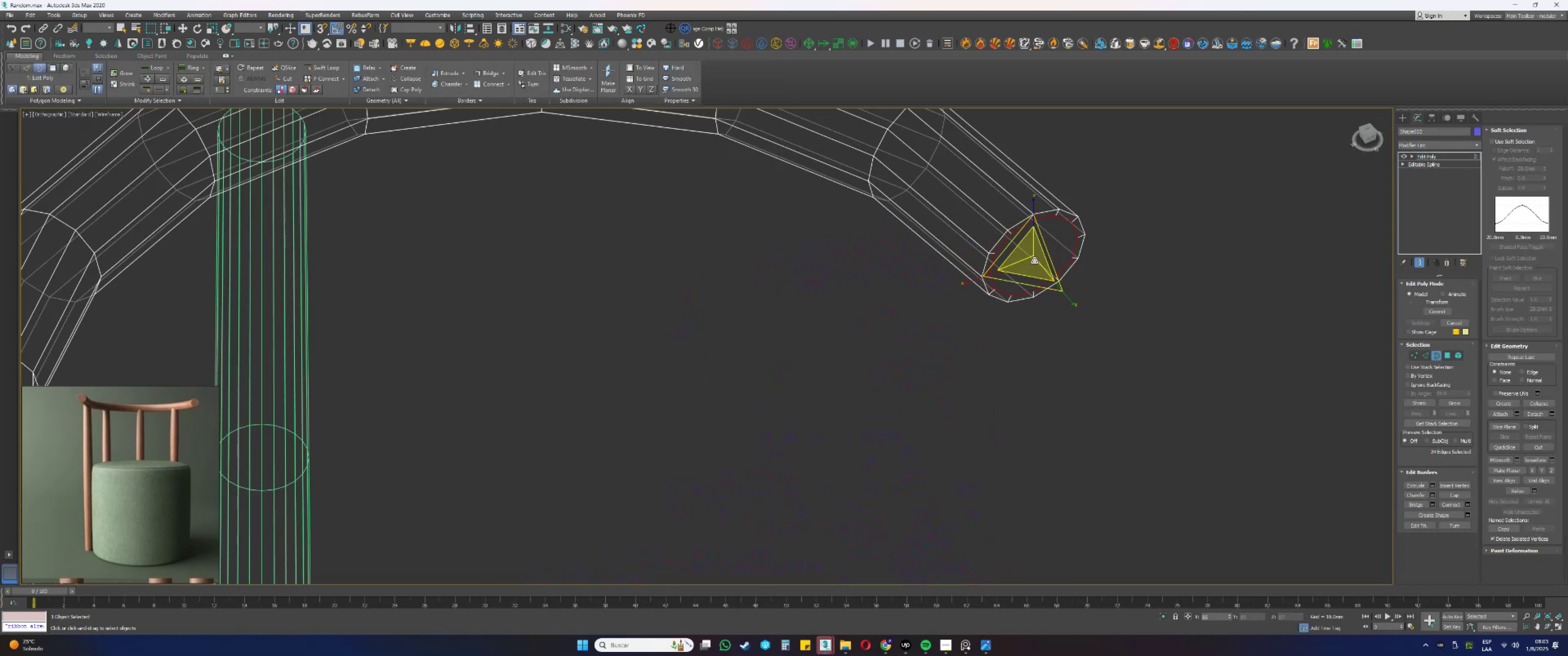 
left_click_drag(start_coordinate=[999, 332], to_coordinate=[454, 463])
 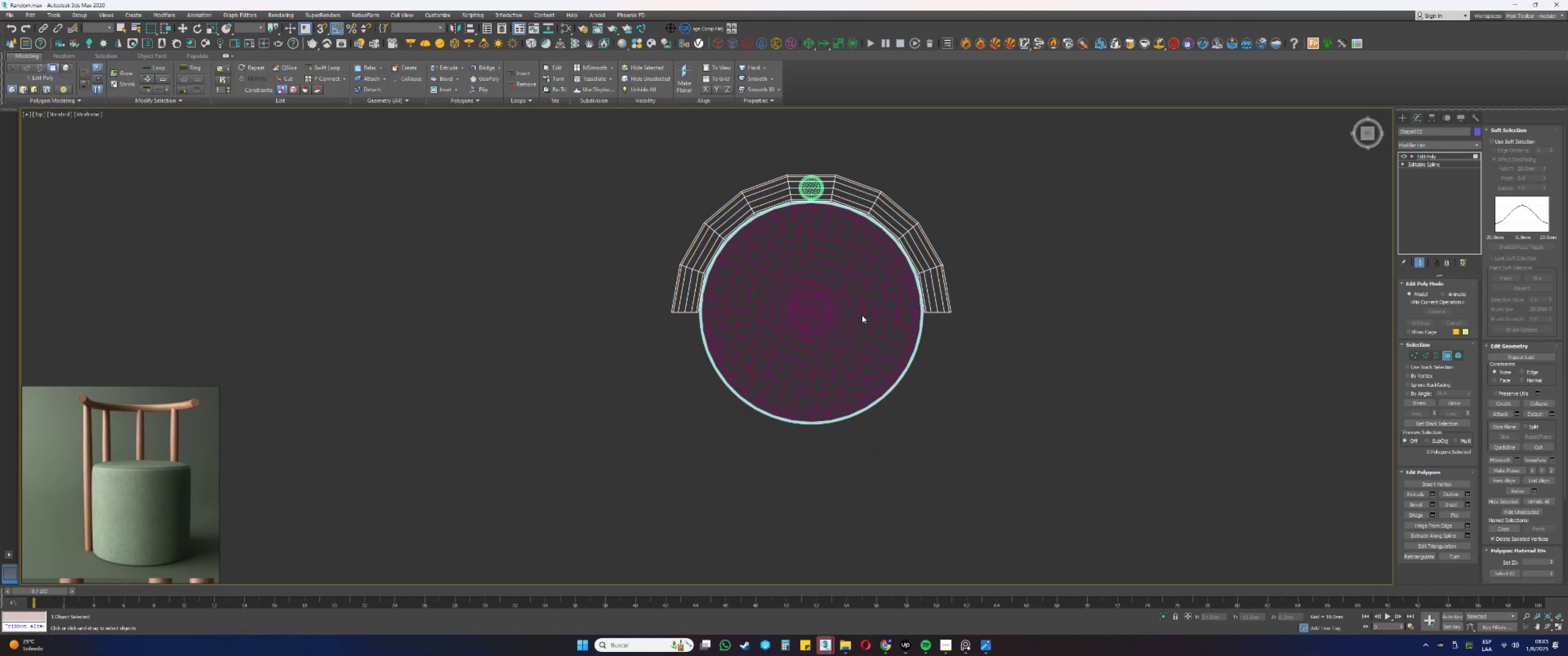 
left_click_drag(start_coordinate=[1038, 402], to_coordinate=[595, 292])
 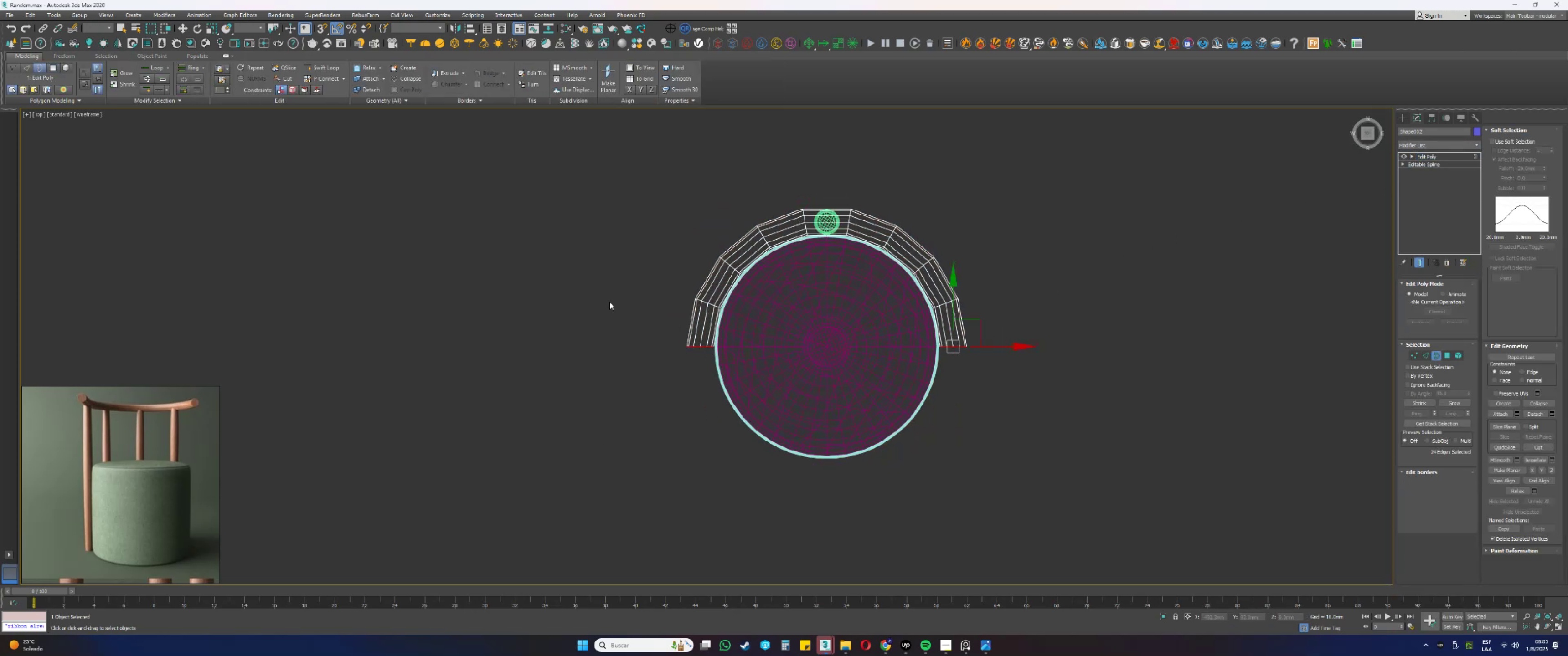 
scroll: coordinate [1014, 269], scroll_direction: up, amount: 5.0
 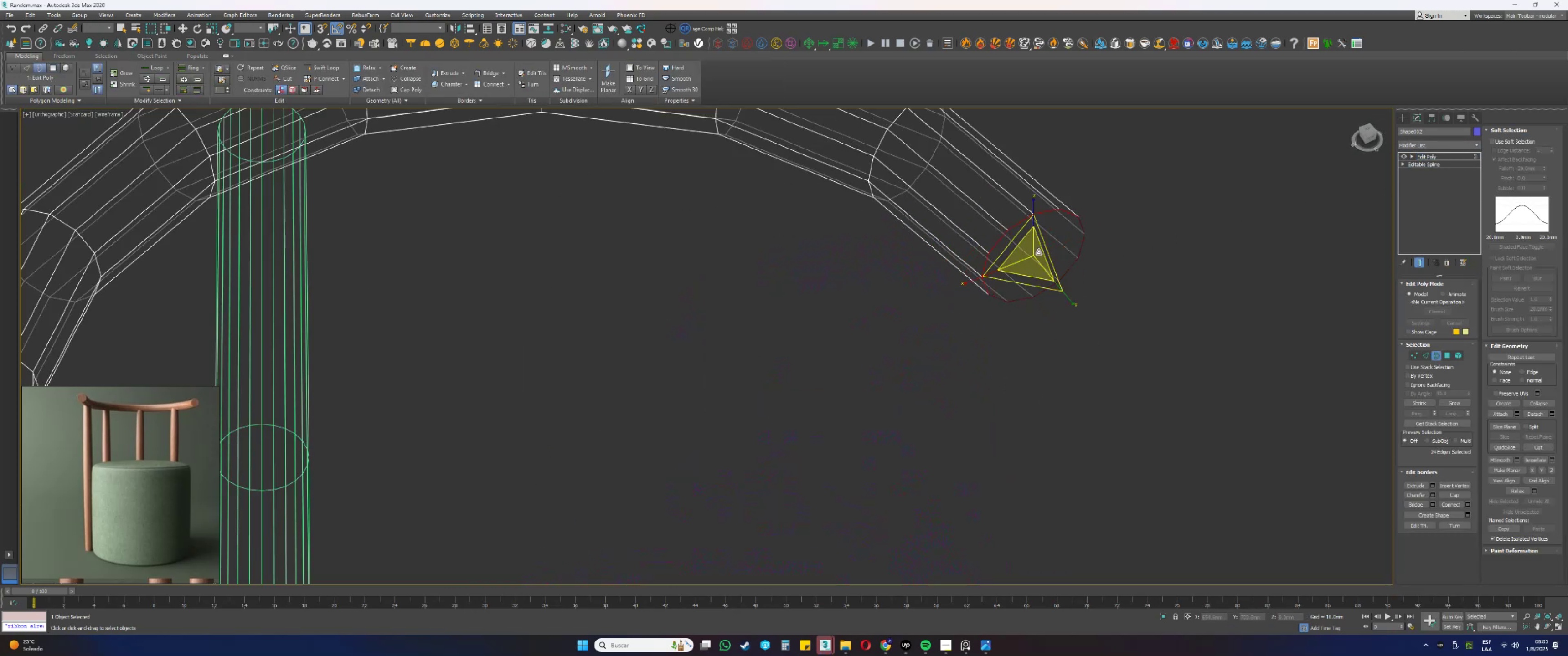 
hold_key(key=AltLeft, duration=0.53)
 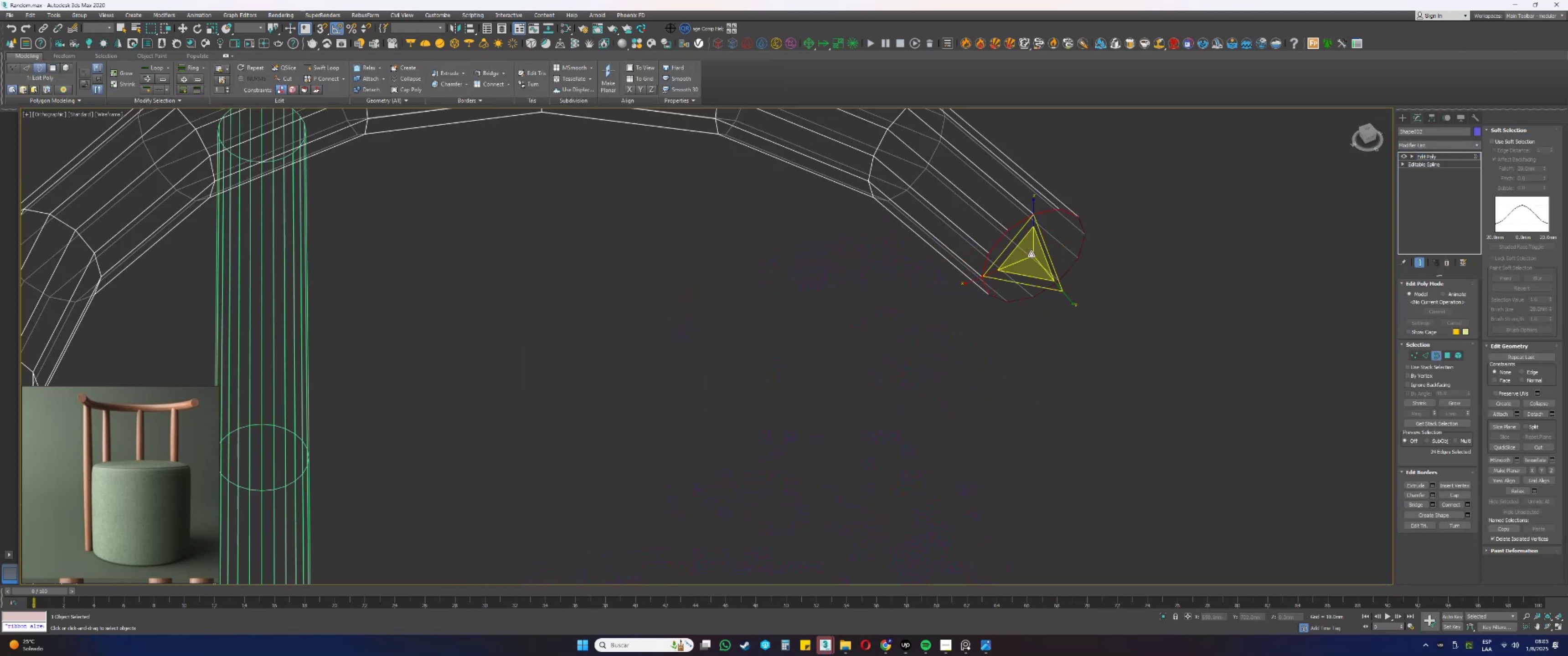 
left_click_drag(start_coordinate=[1036, 253], to_coordinate=[1034, 266])
 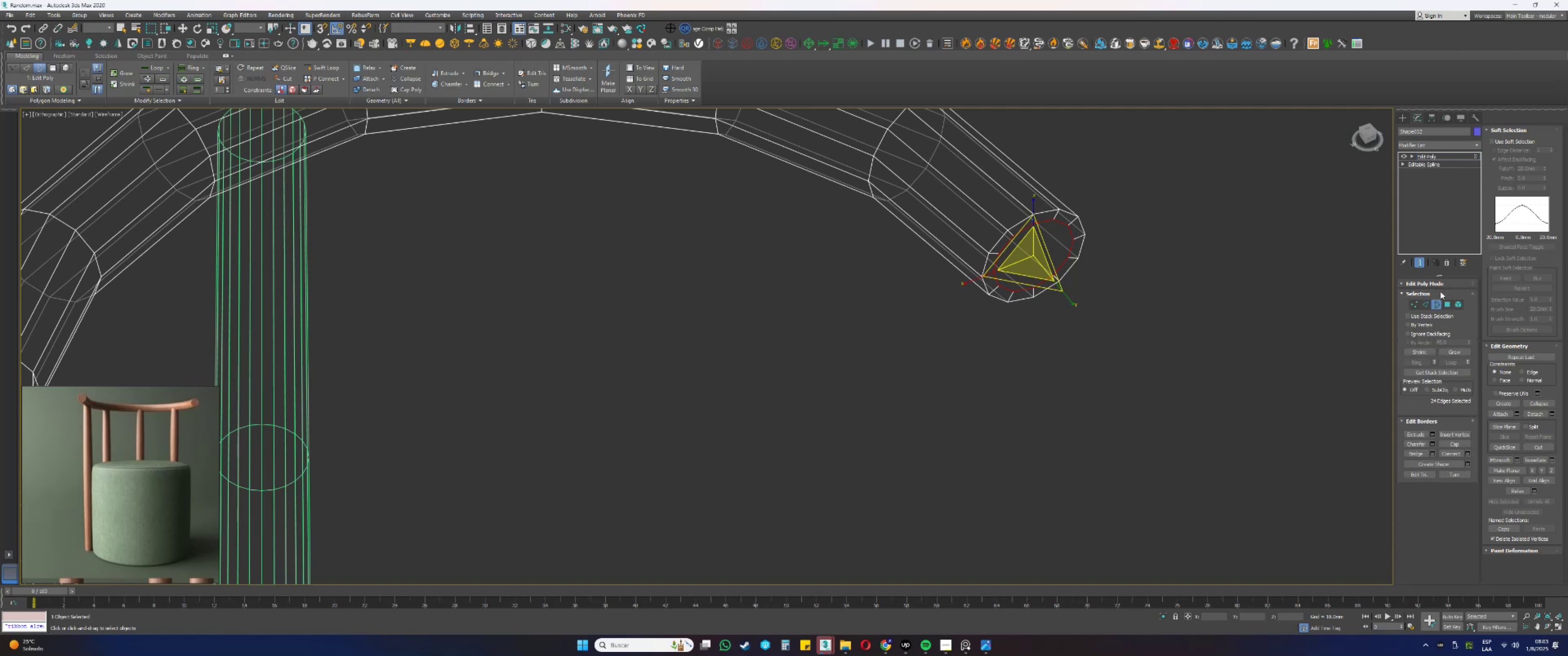 
left_click([1449, 444])
 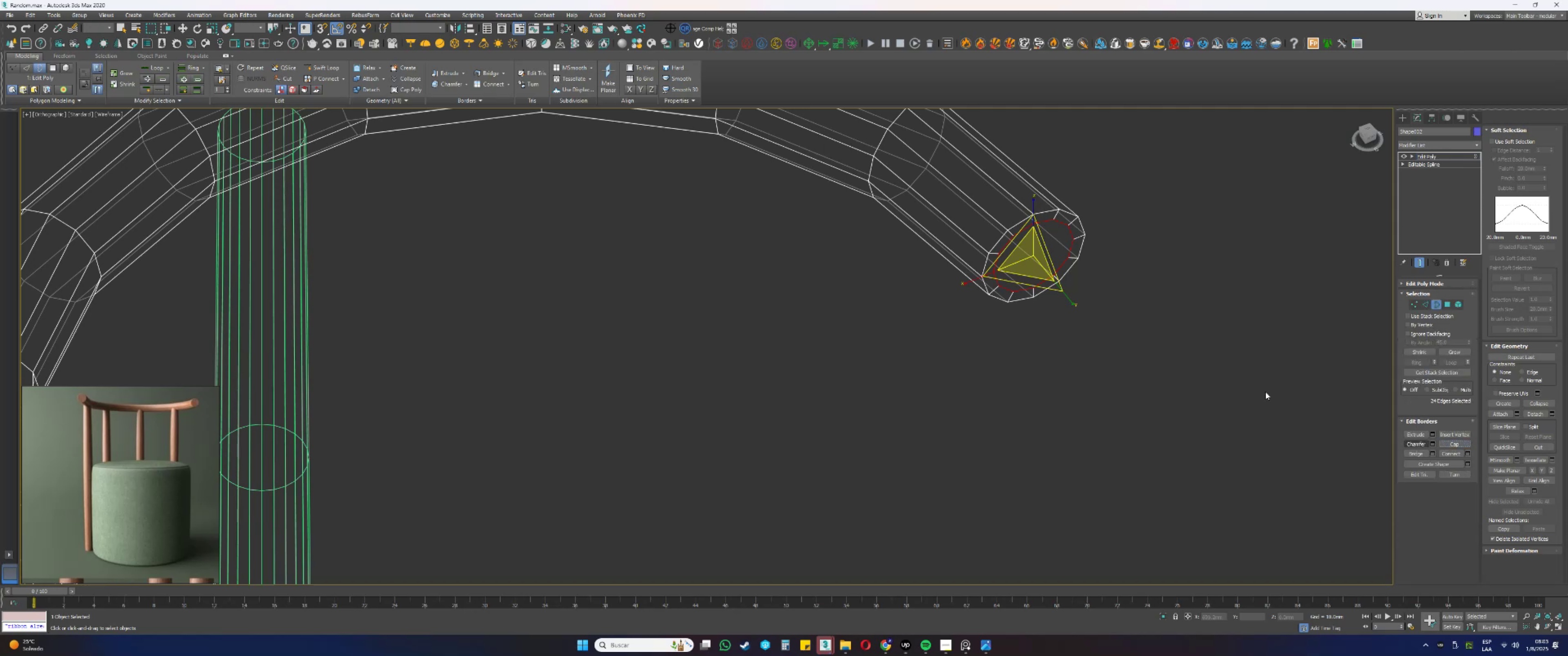 
key(4)
 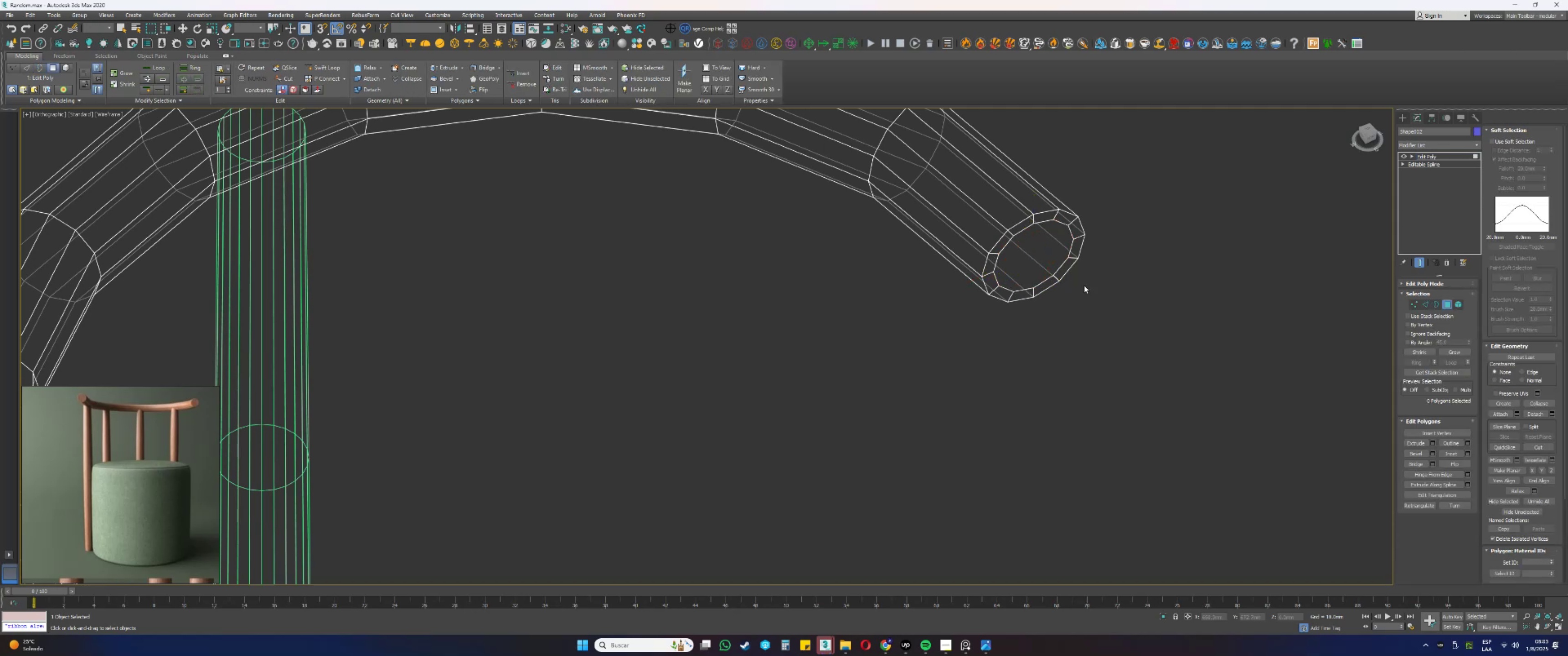 
left_click([1048, 253])
 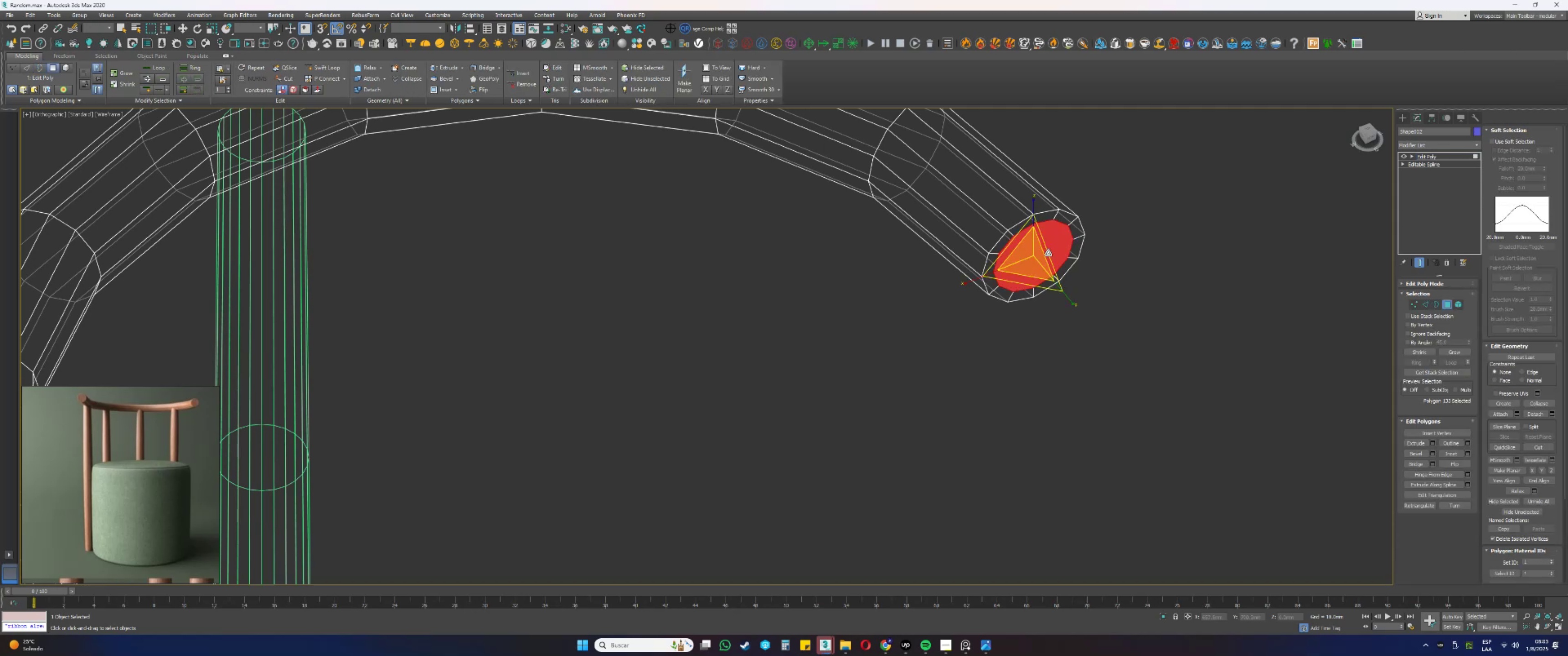 
key(F3)
 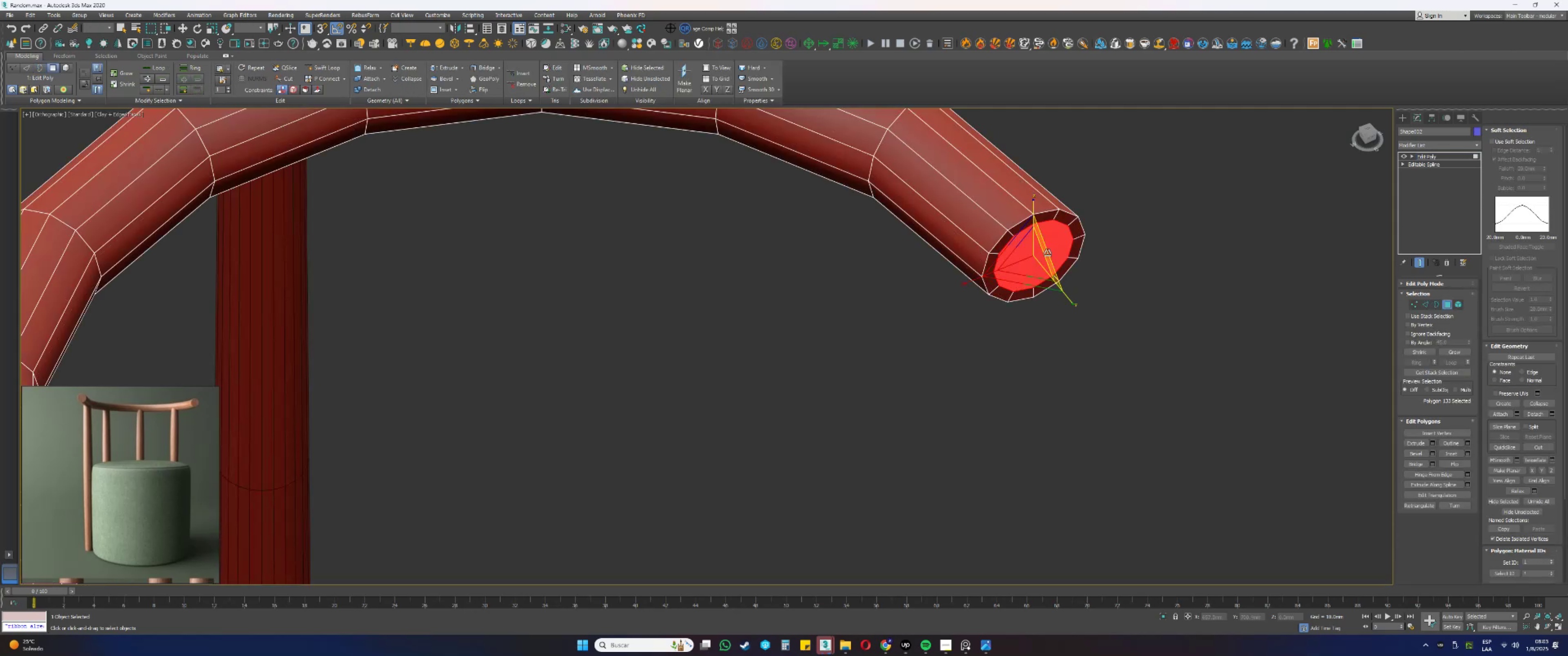 
scroll: coordinate [1047, 253], scroll_direction: down, amount: 2.0
 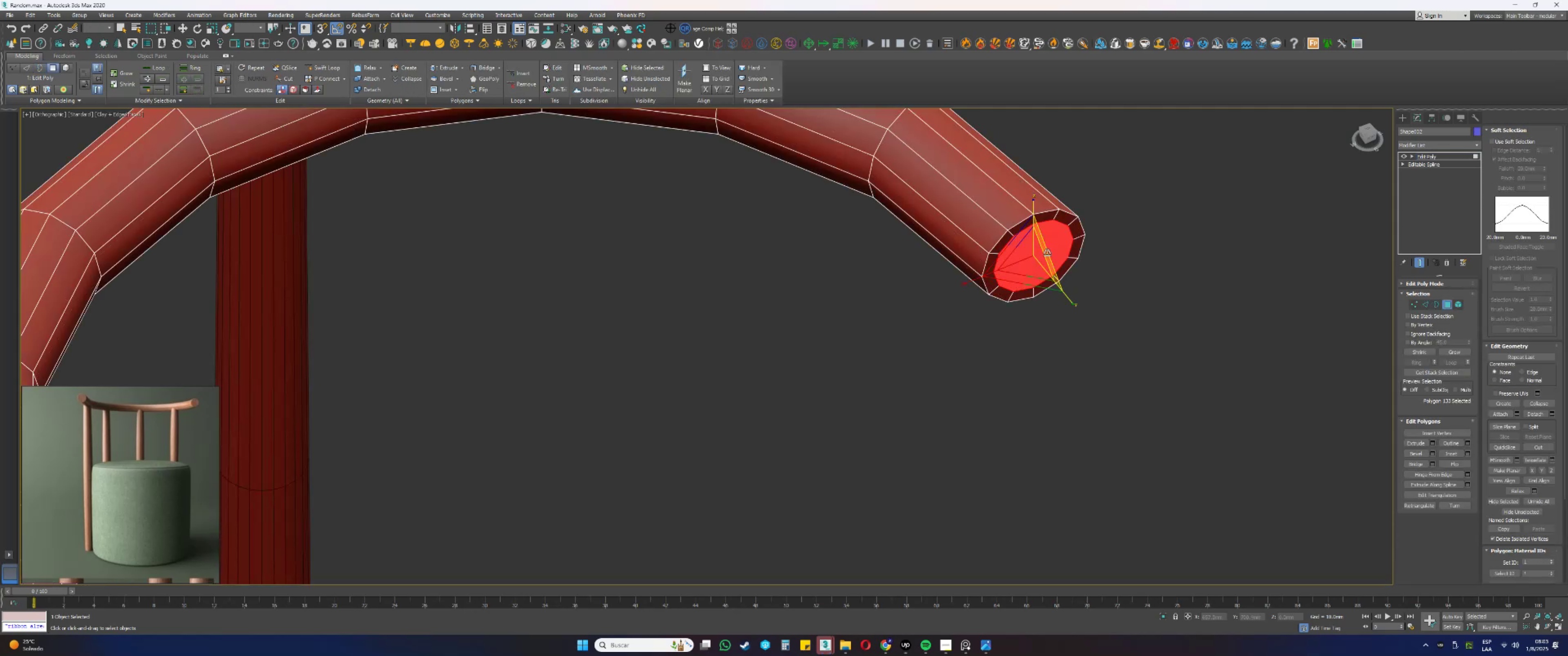 
key(Q)
 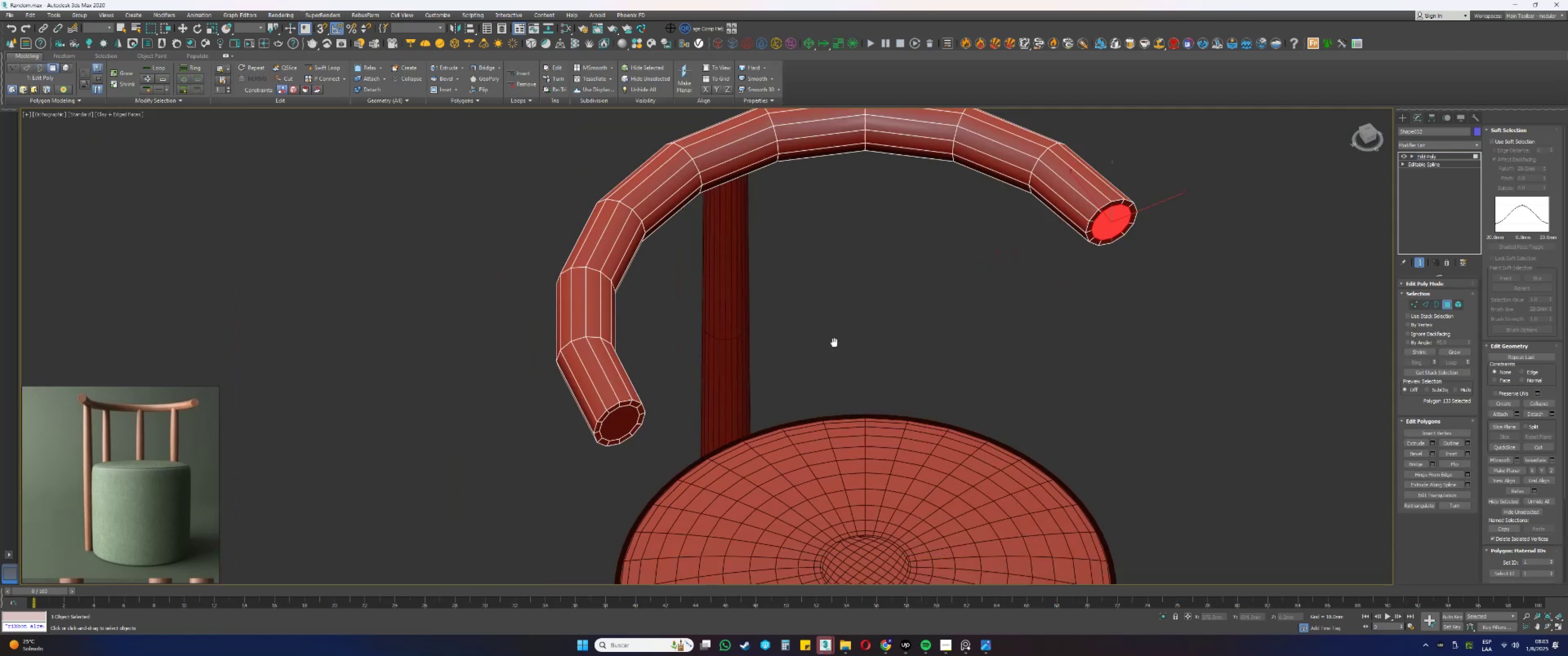 
hold_key(key=ControlLeft, duration=0.35)
left_click([669, 407])
 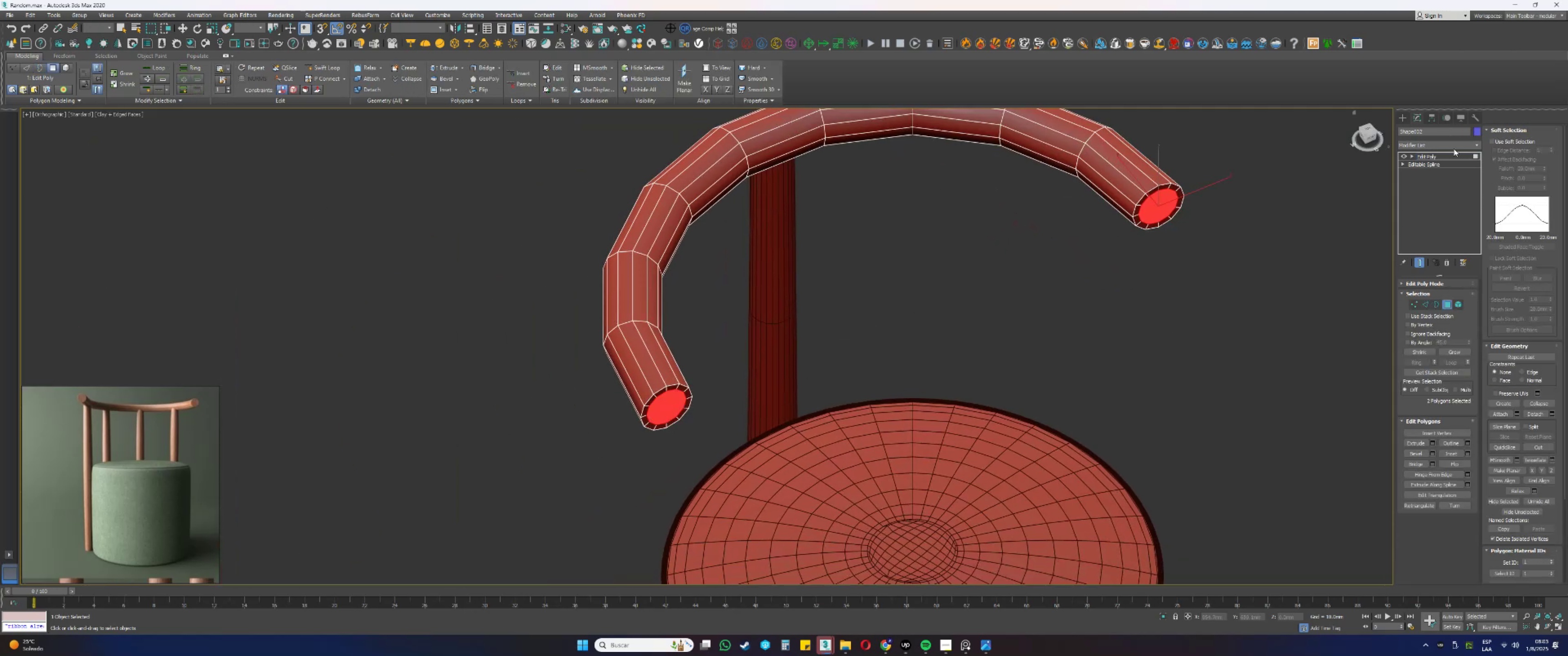 
left_click([1454, 148])
 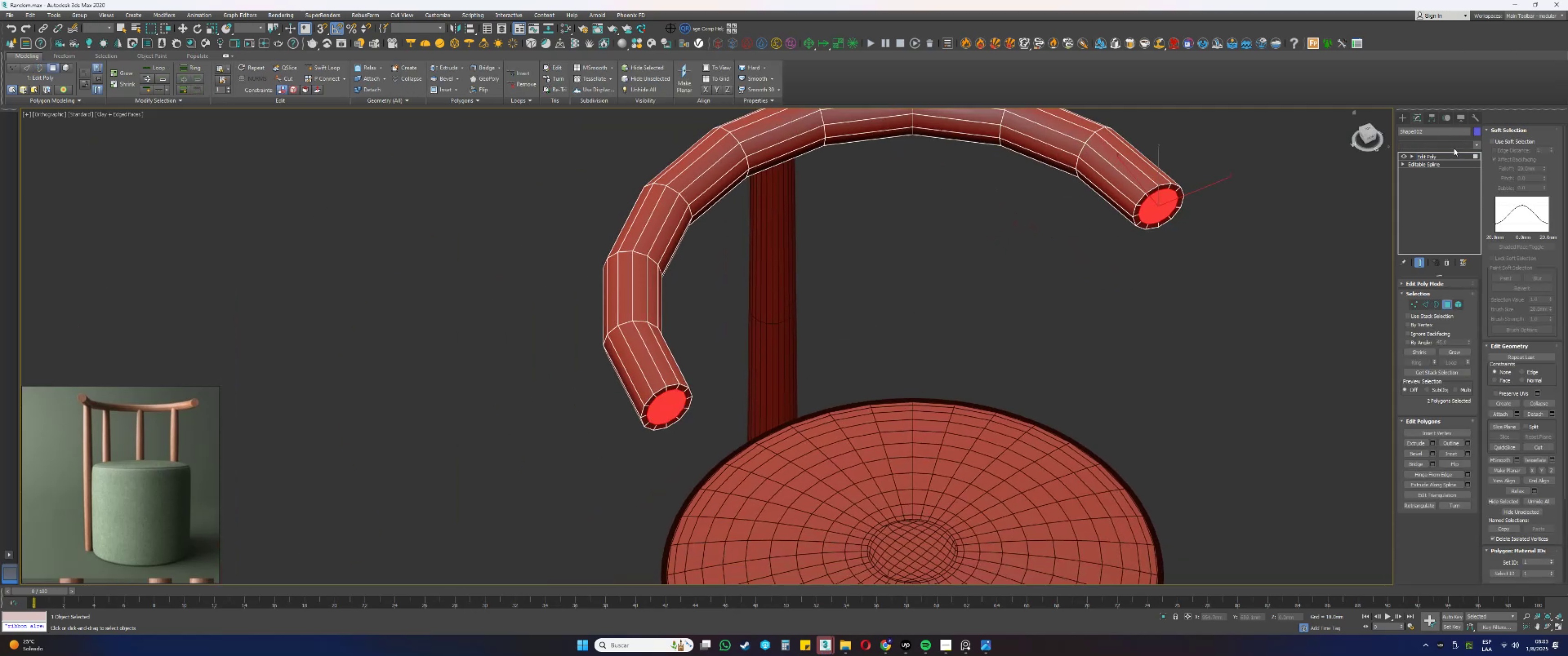 
key(Q)
 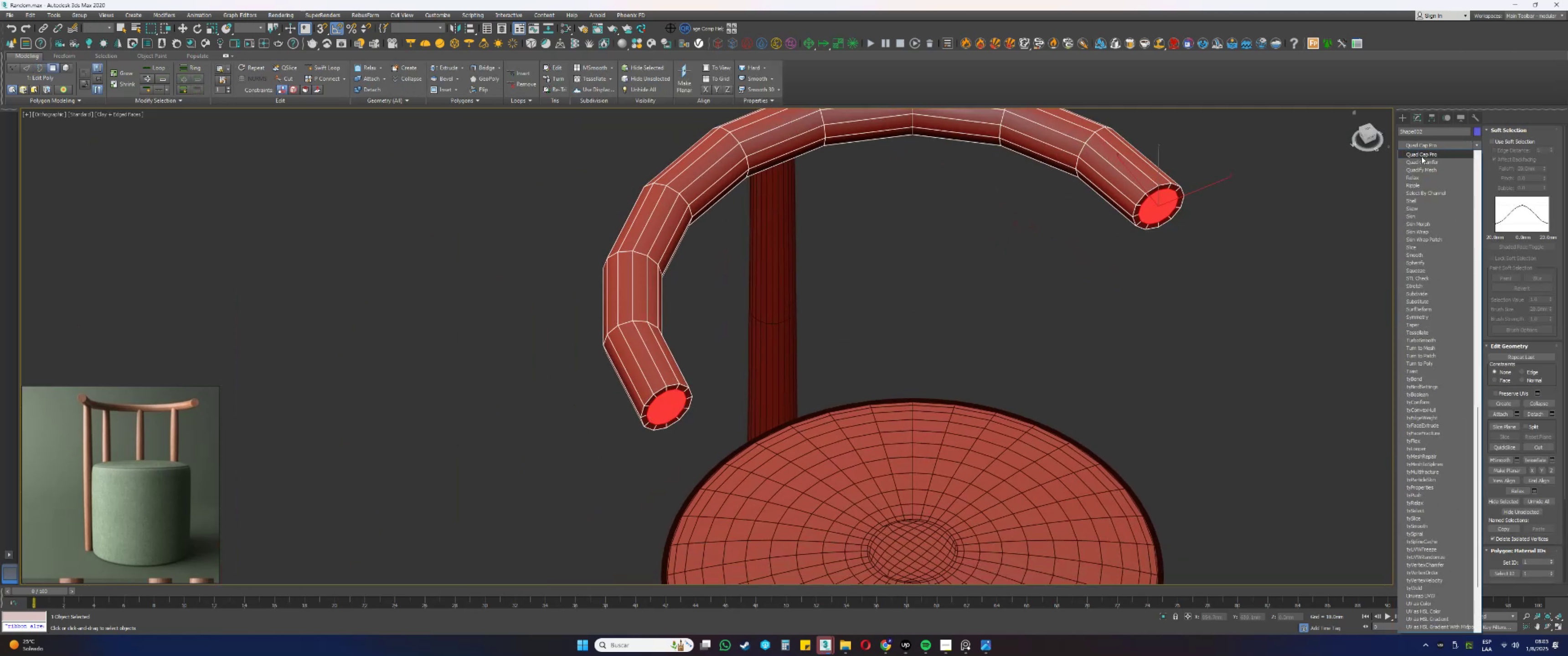 
left_click([1421, 157])
 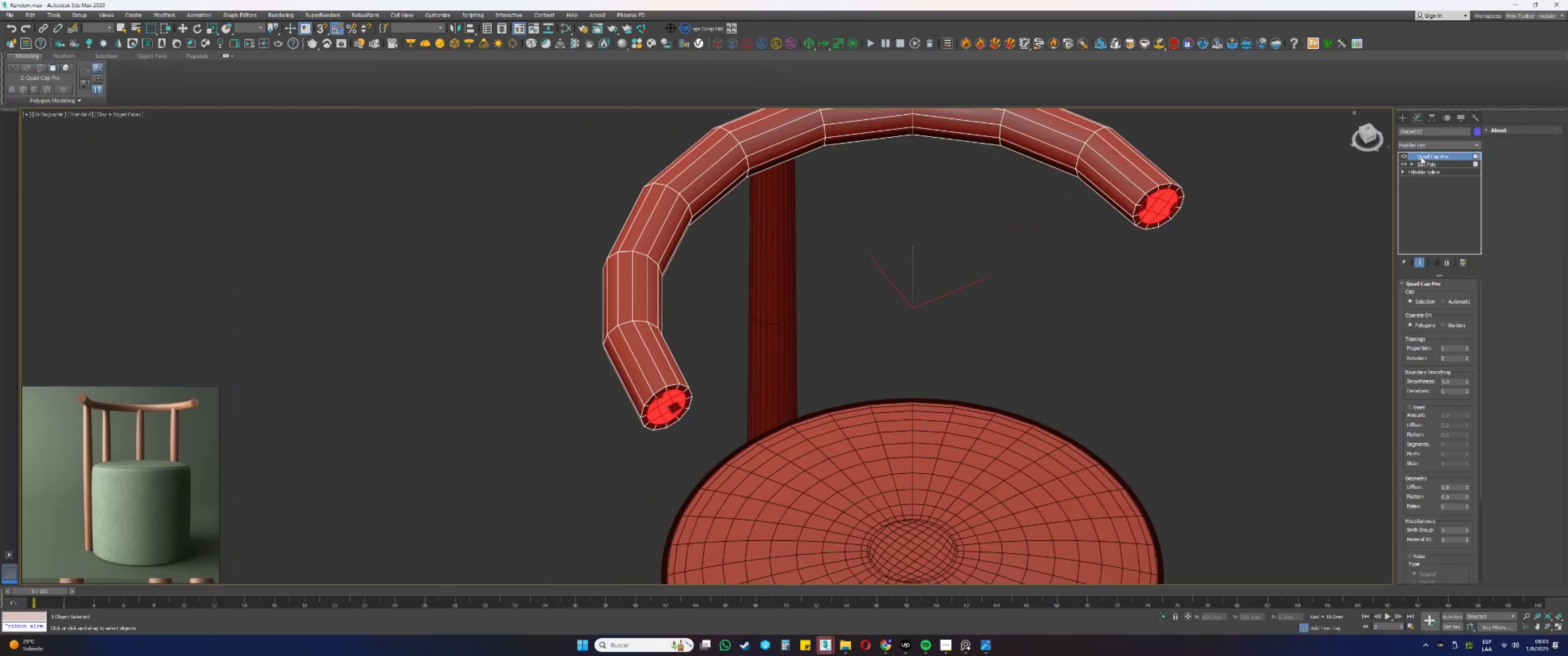 
right_click([1424, 174])
 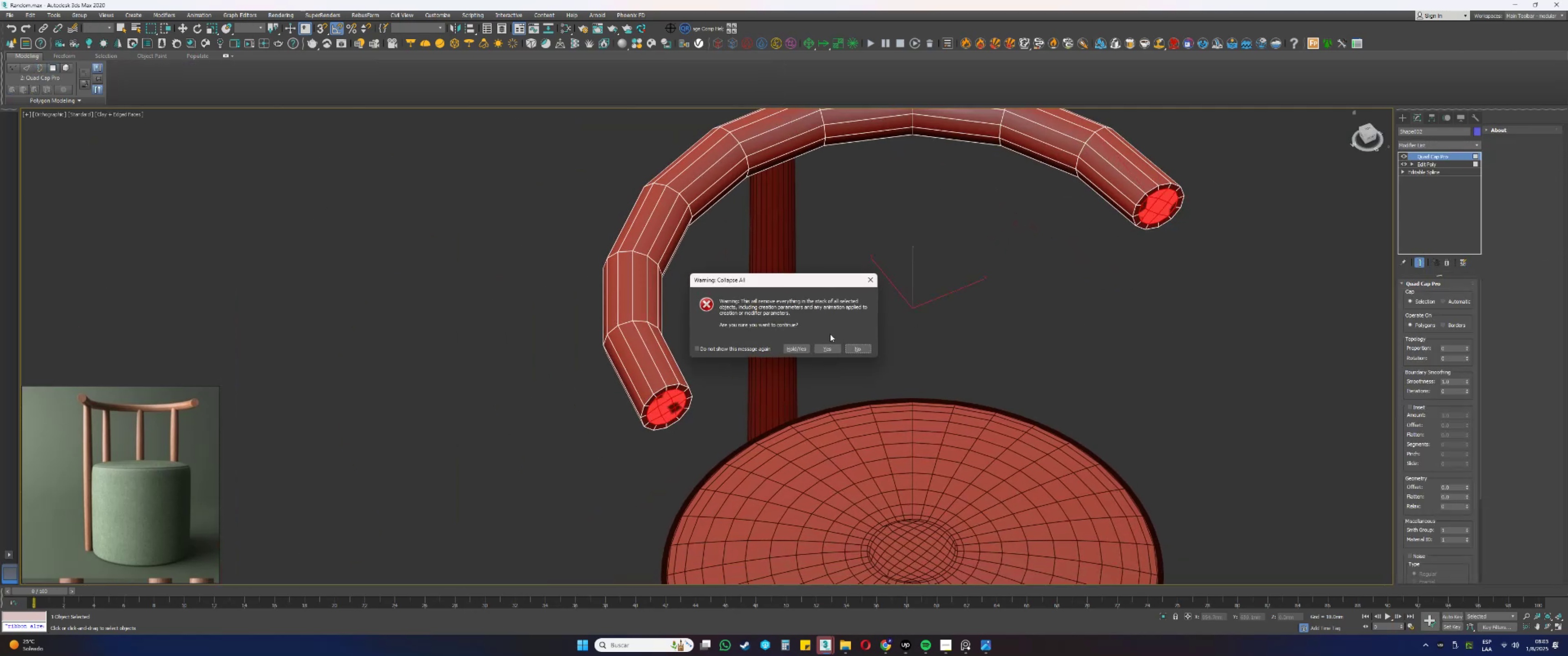 
left_click([827, 352])
 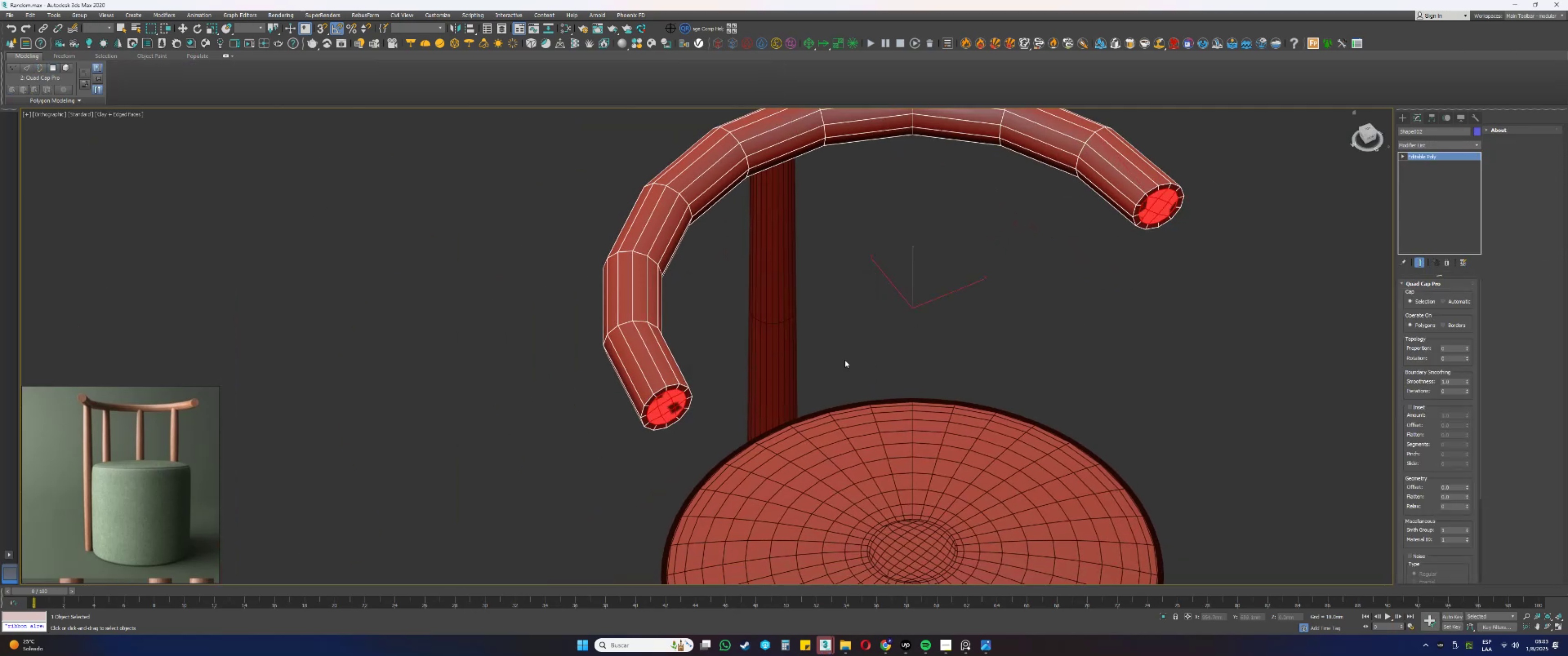 
key(2)
 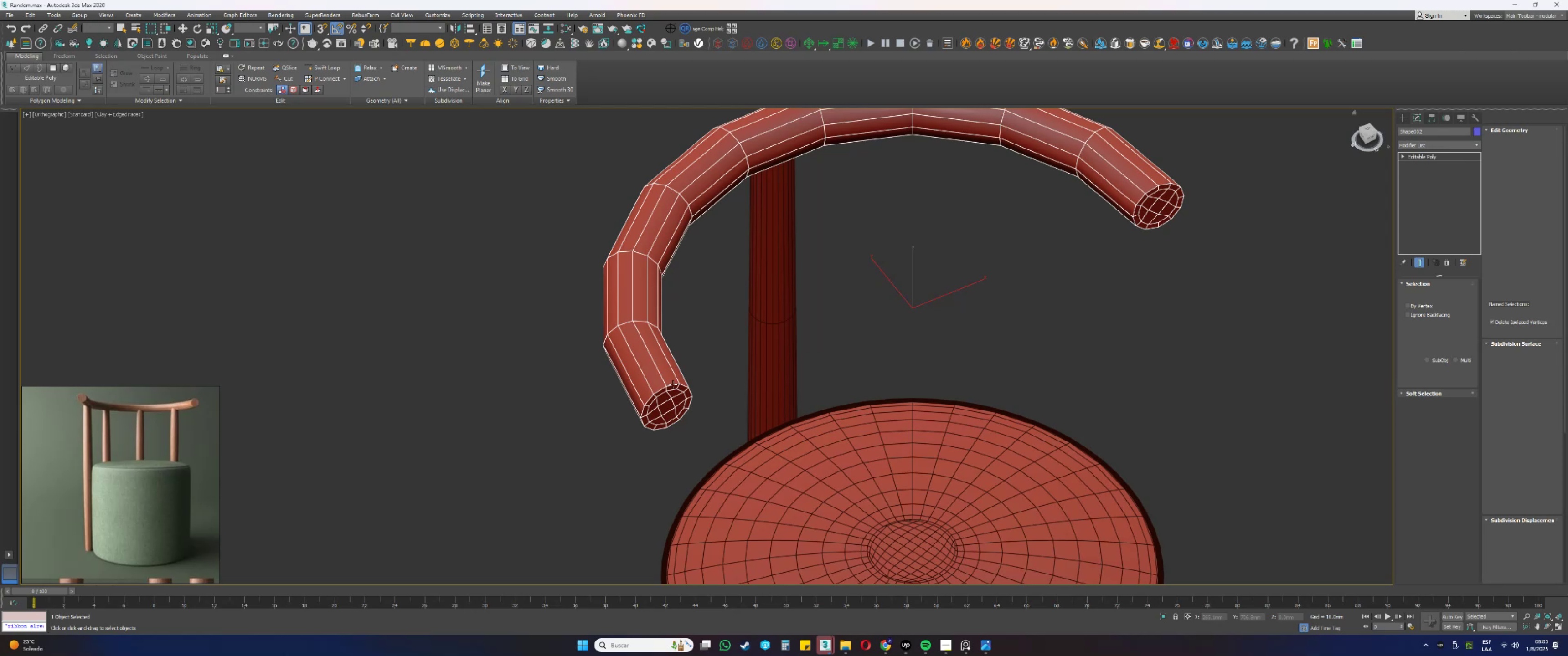 
double_click([673, 384])
 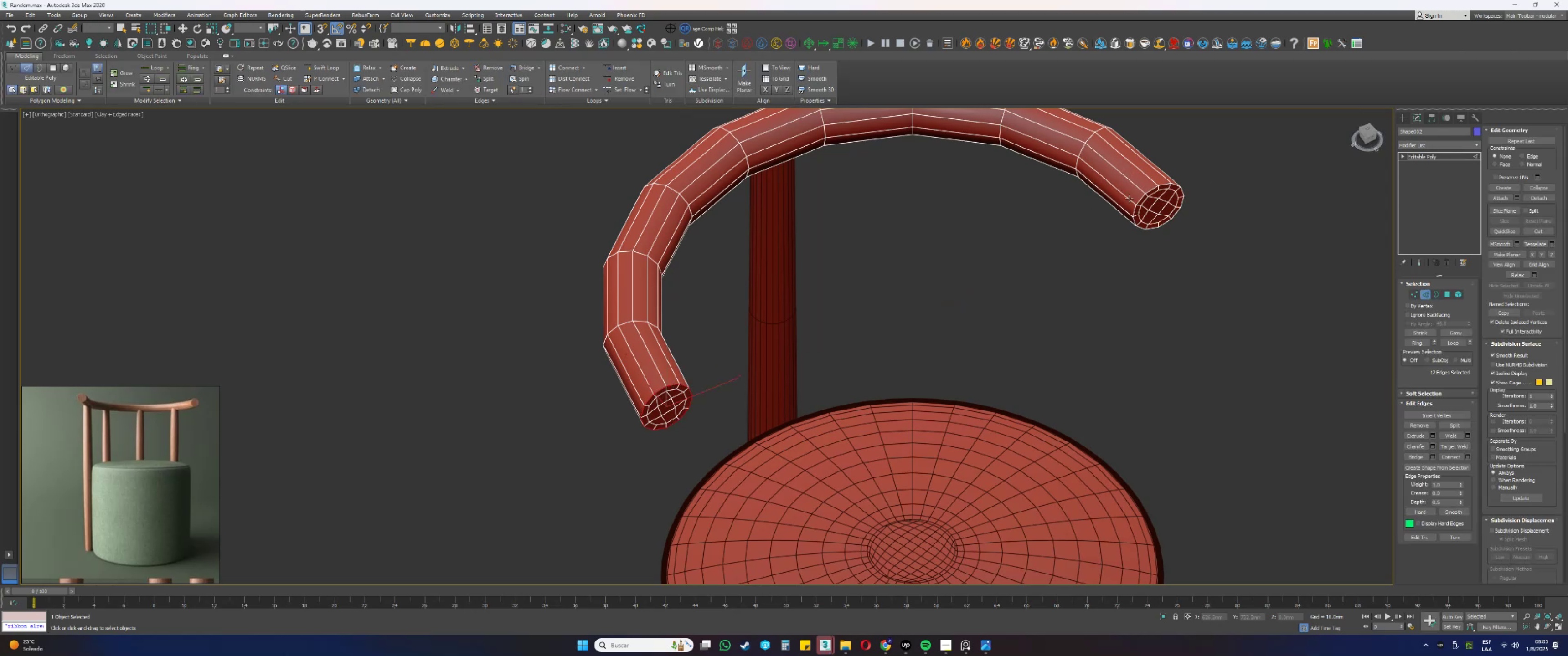 
hold_key(key=ControlLeft, duration=0.56)
double_click([1151, 188])
 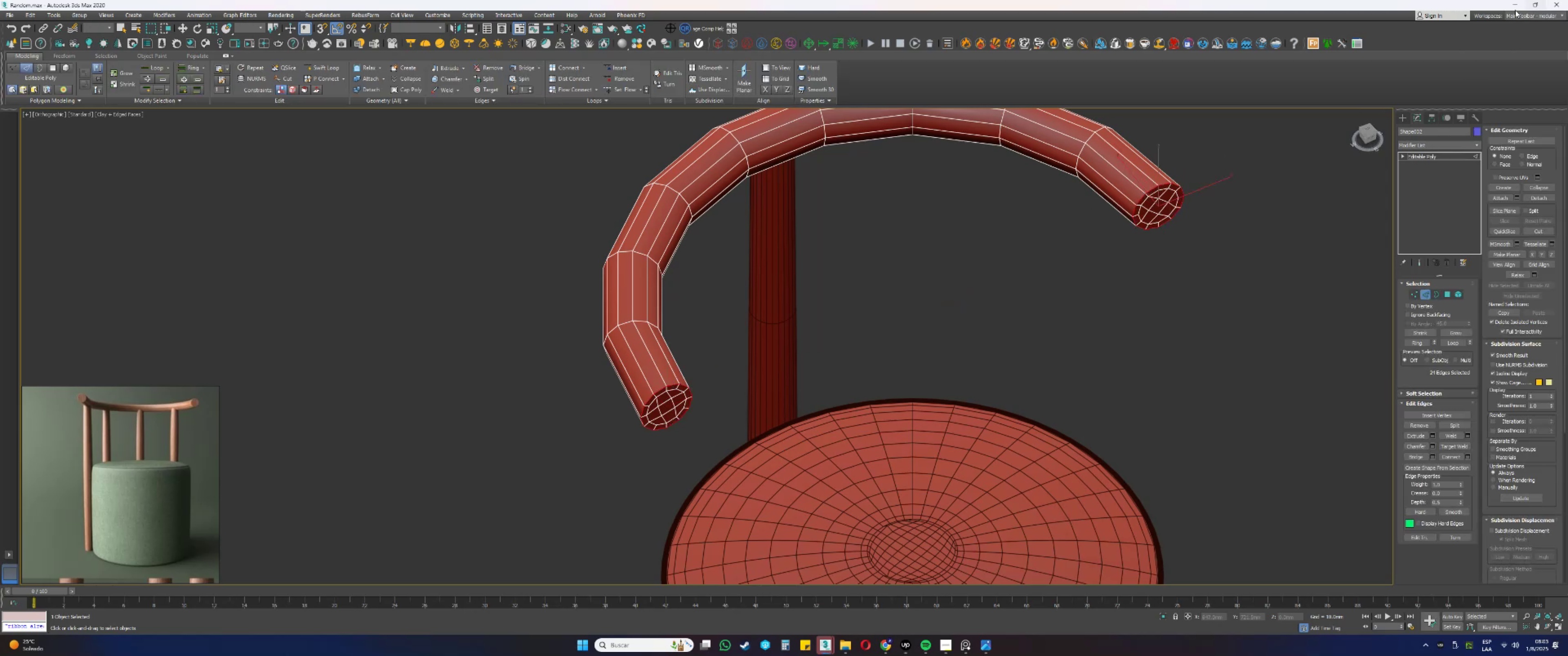 
left_click([1509, 6])
 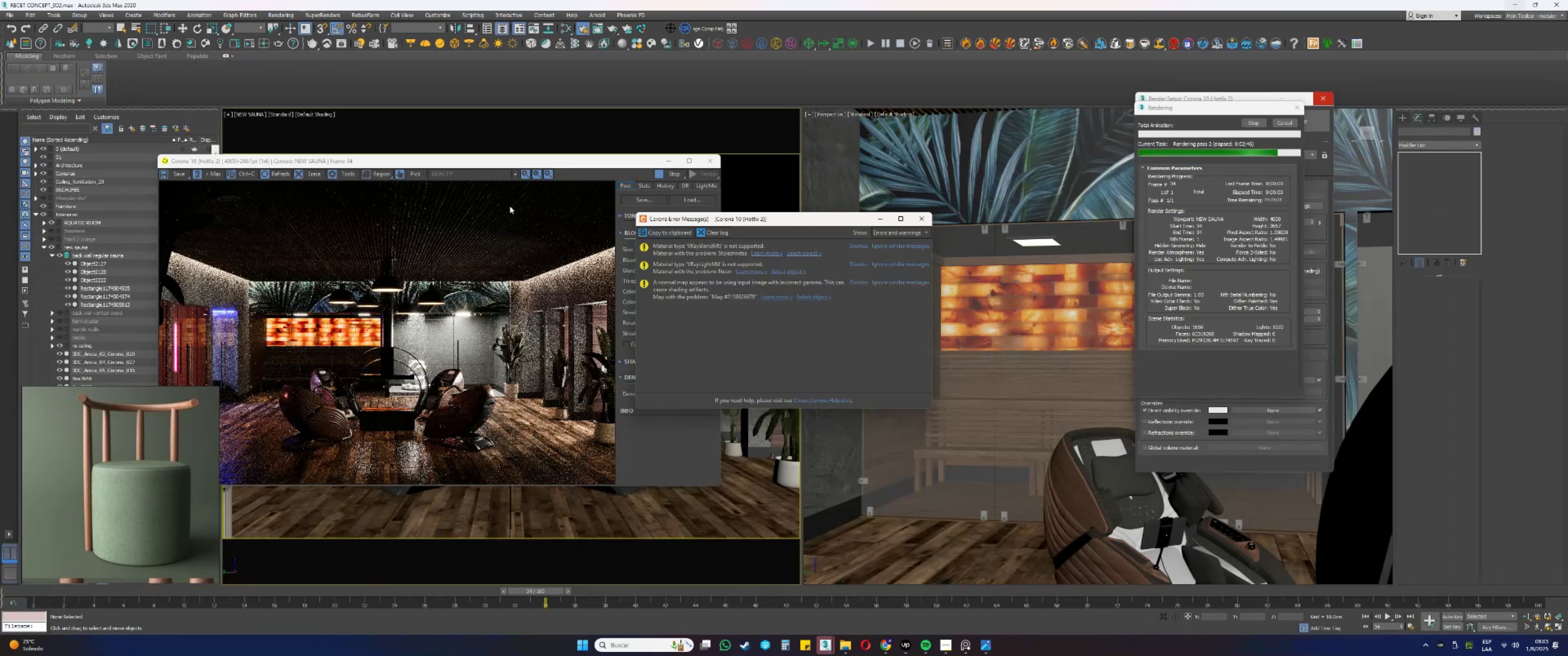 
left_click_drag(start_coordinate=[457, 162], to_coordinate=[436, 50])
 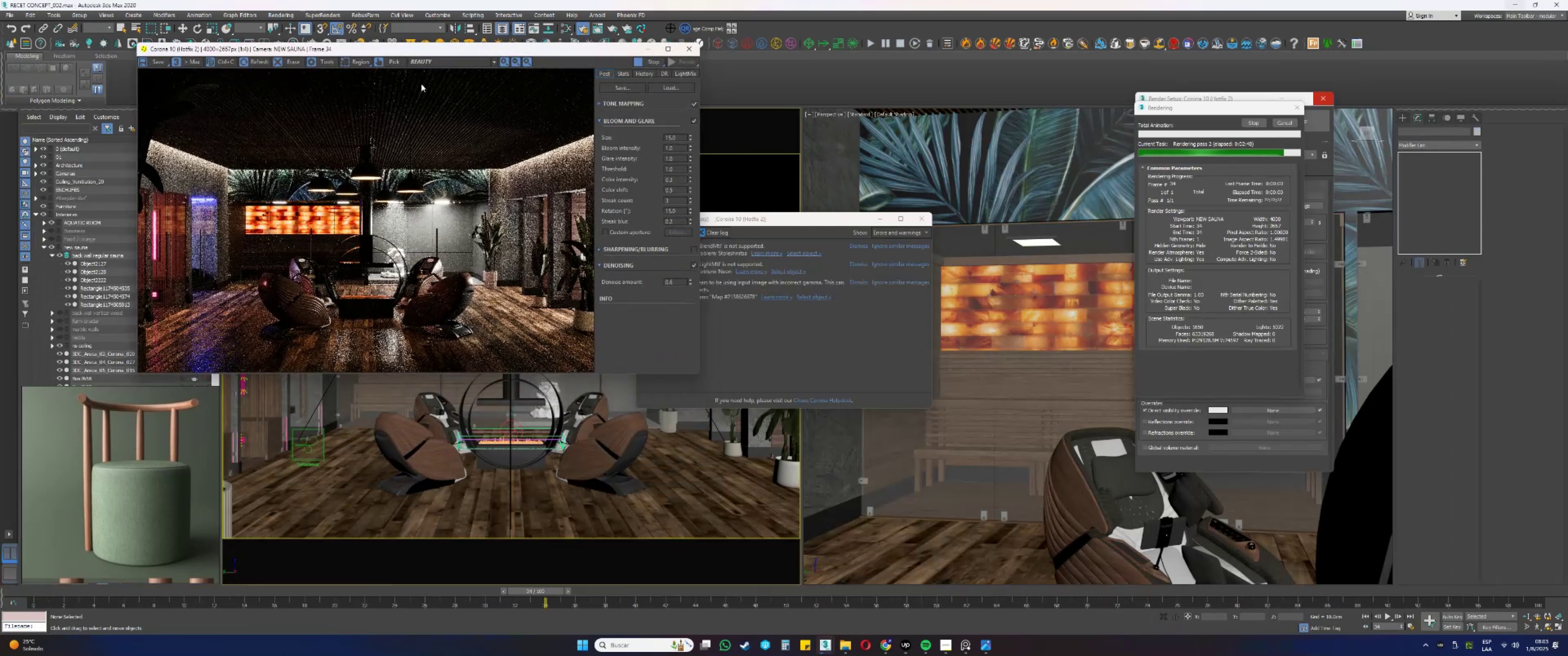 
scroll: coordinate [281, 265], scroll_direction: up, amount: 2.0
 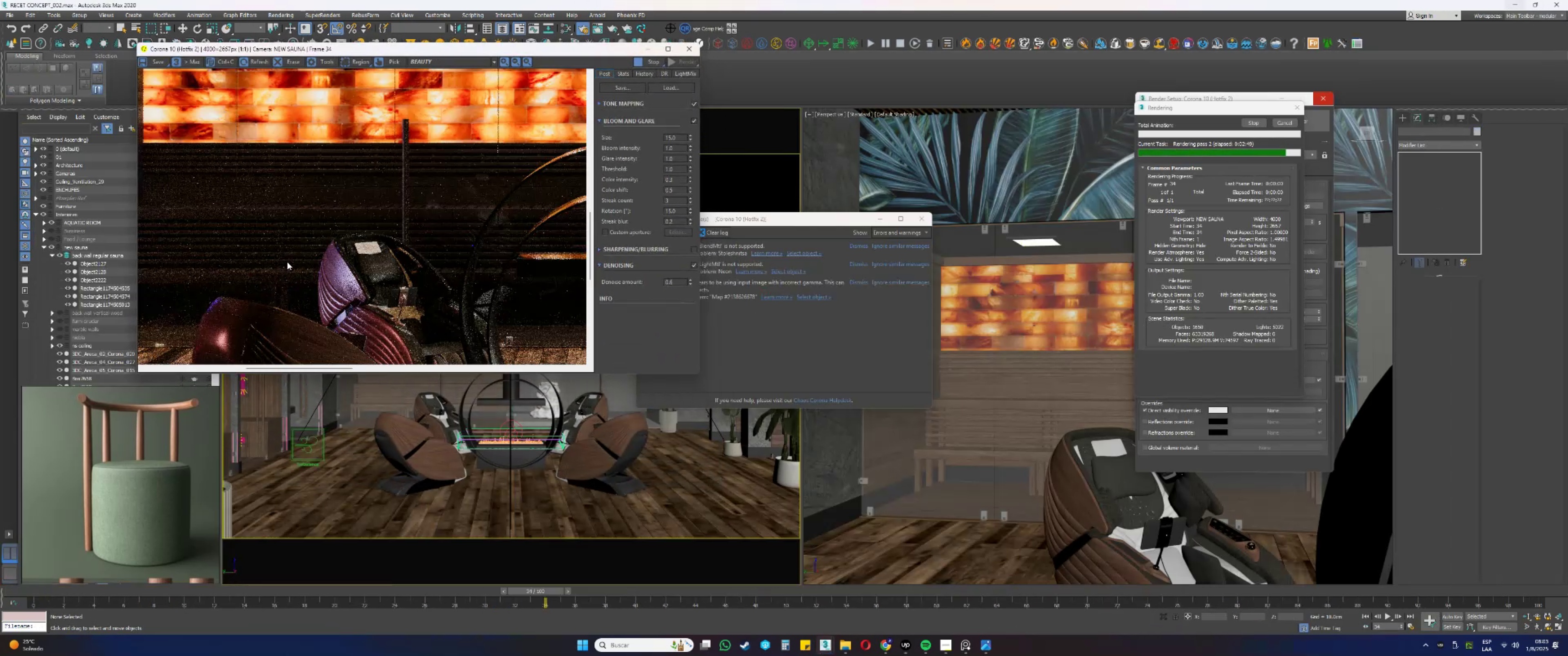 
scroll: coordinate [287, 262], scroll_direction: down, amount: 1.0
 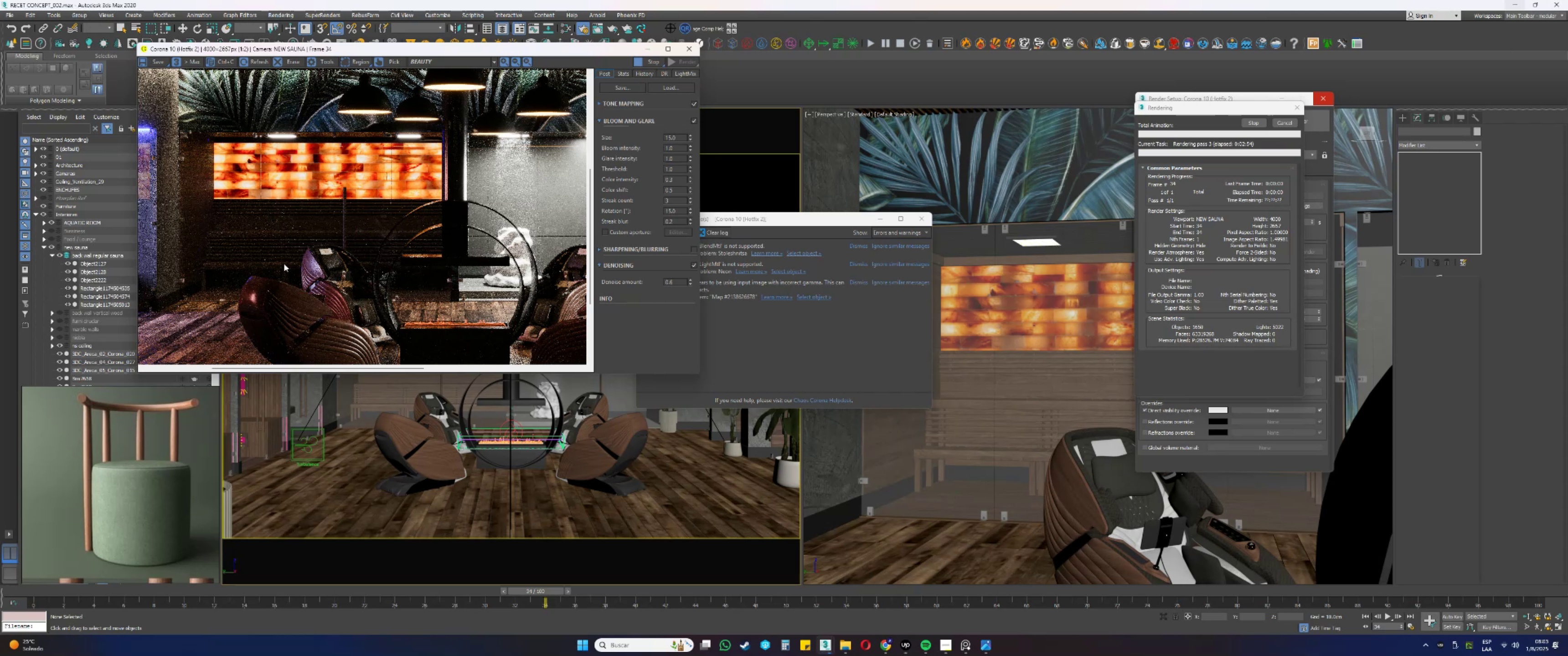 
wait(7.18)
 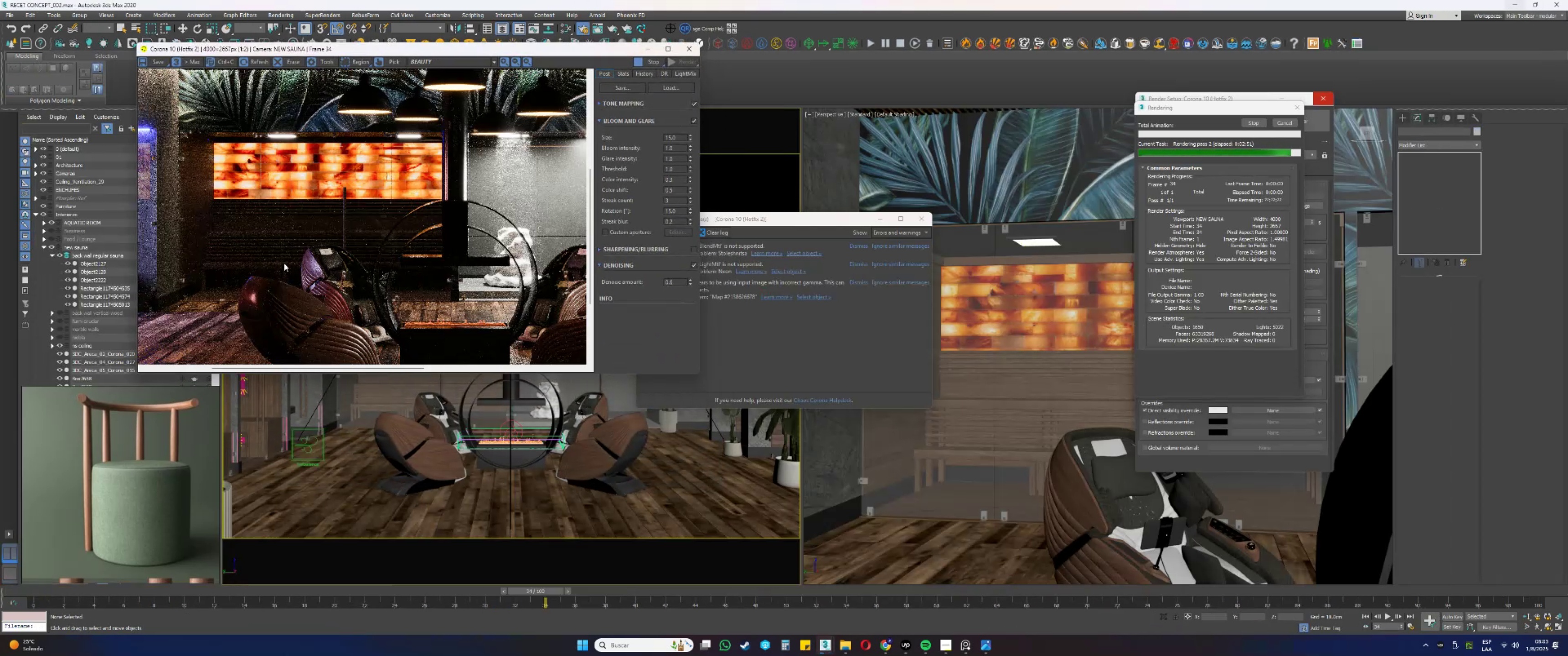 
scroll: coordinate [321, 236], scroll_direction: down, amount: 1.0
 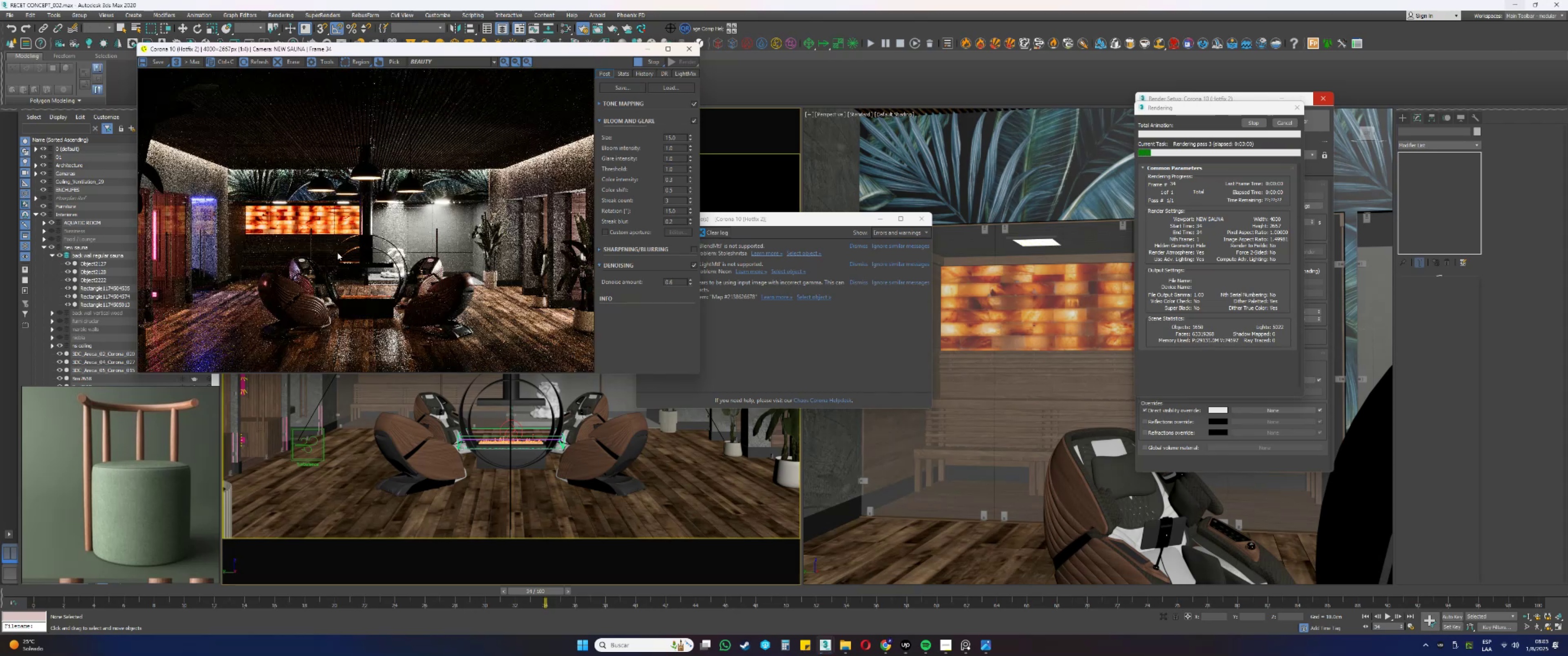 
scroll: coordinate [161, 213], scroll_direction: up, amount: 2.0
 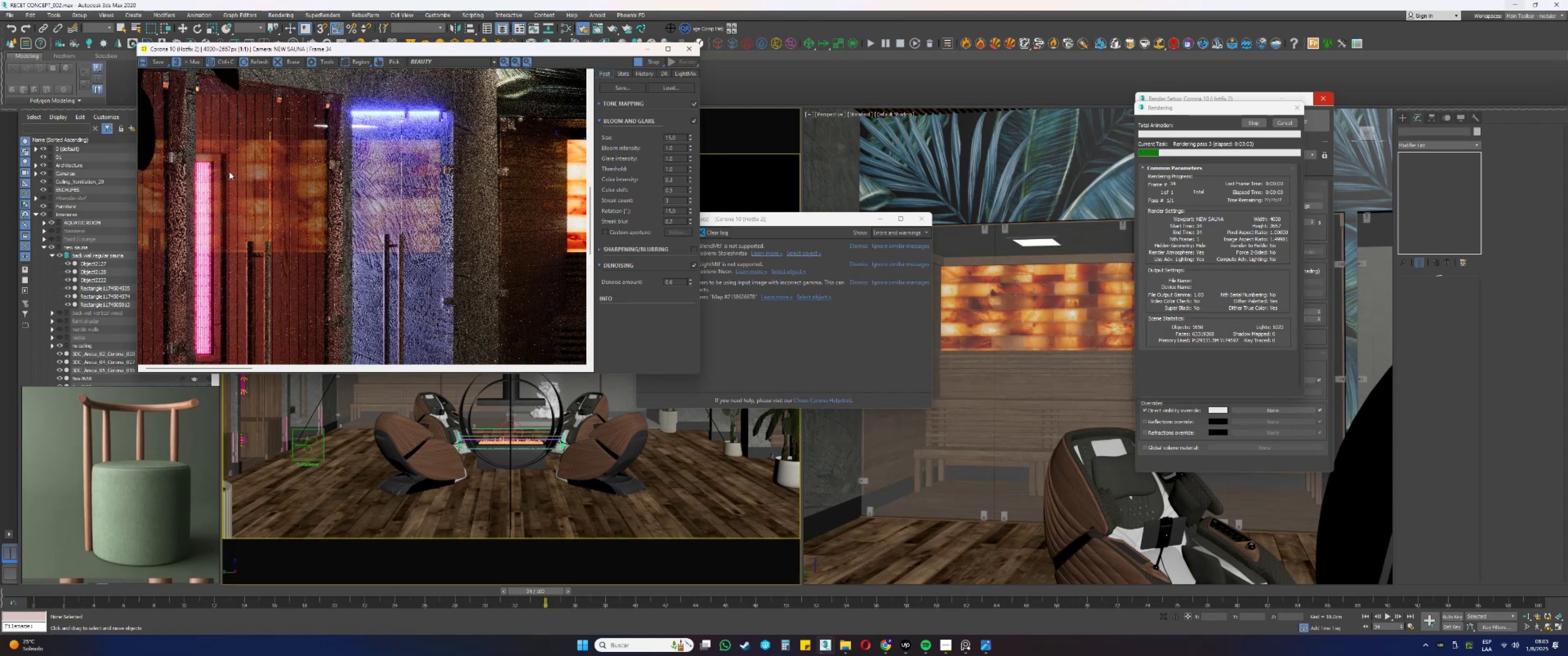 
scroll: coordinate [225, 178], scroll_direction: down, amount: 2.0
 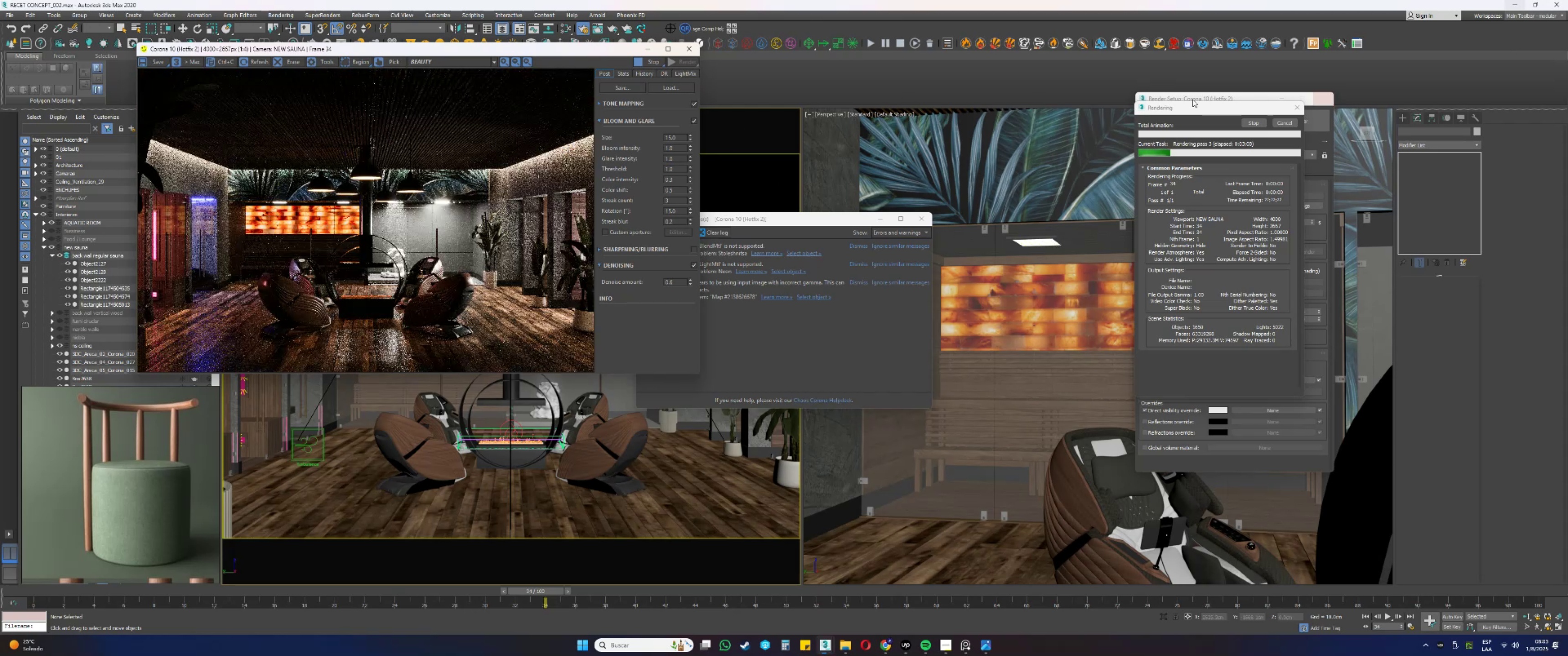 
left_click([1284, 124])
 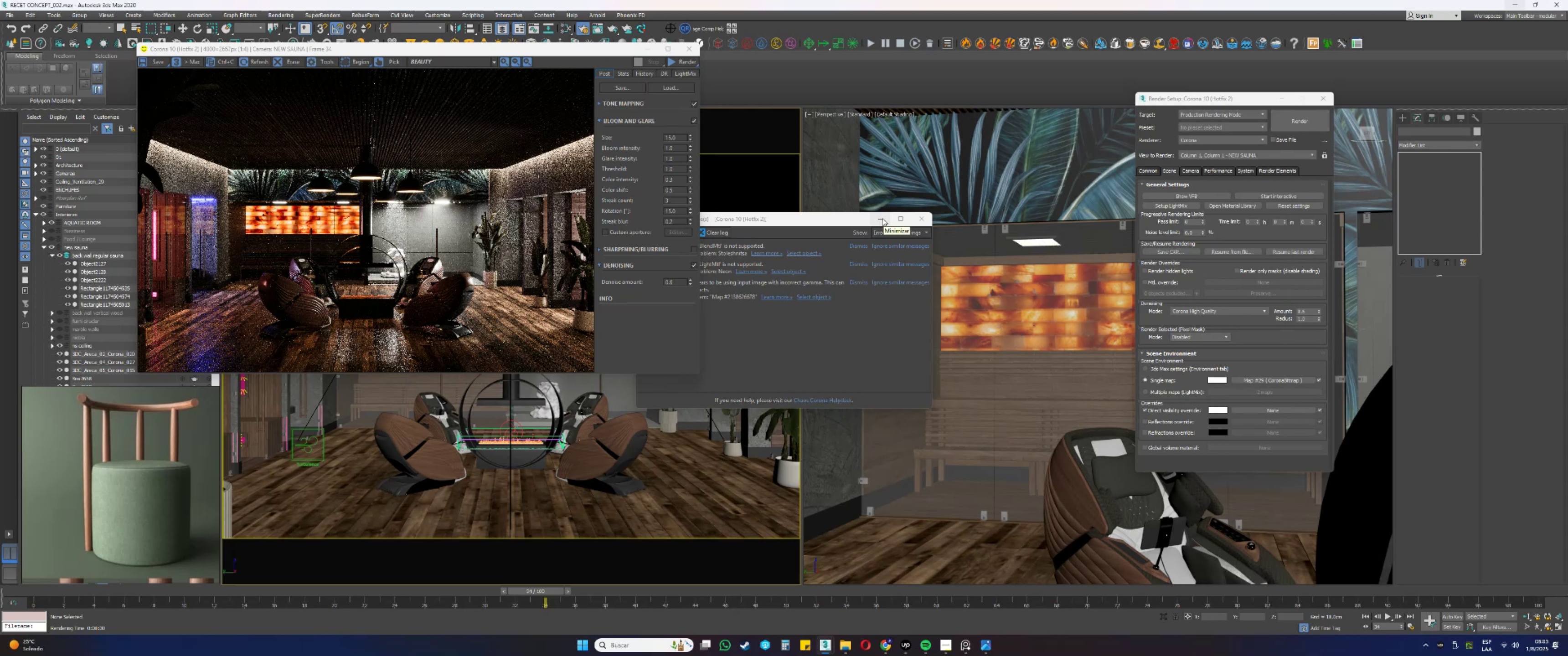 
wait(7.04)
 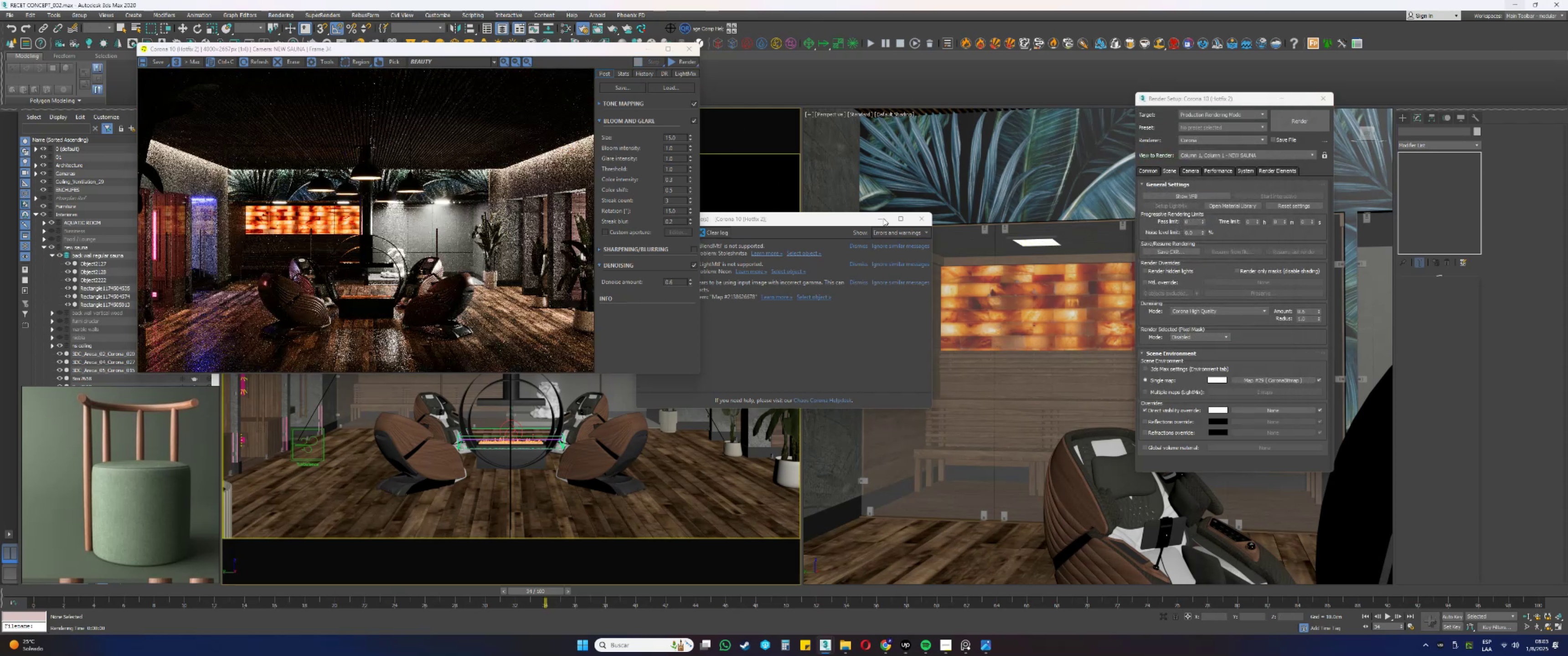 
left_click([881, 221])
 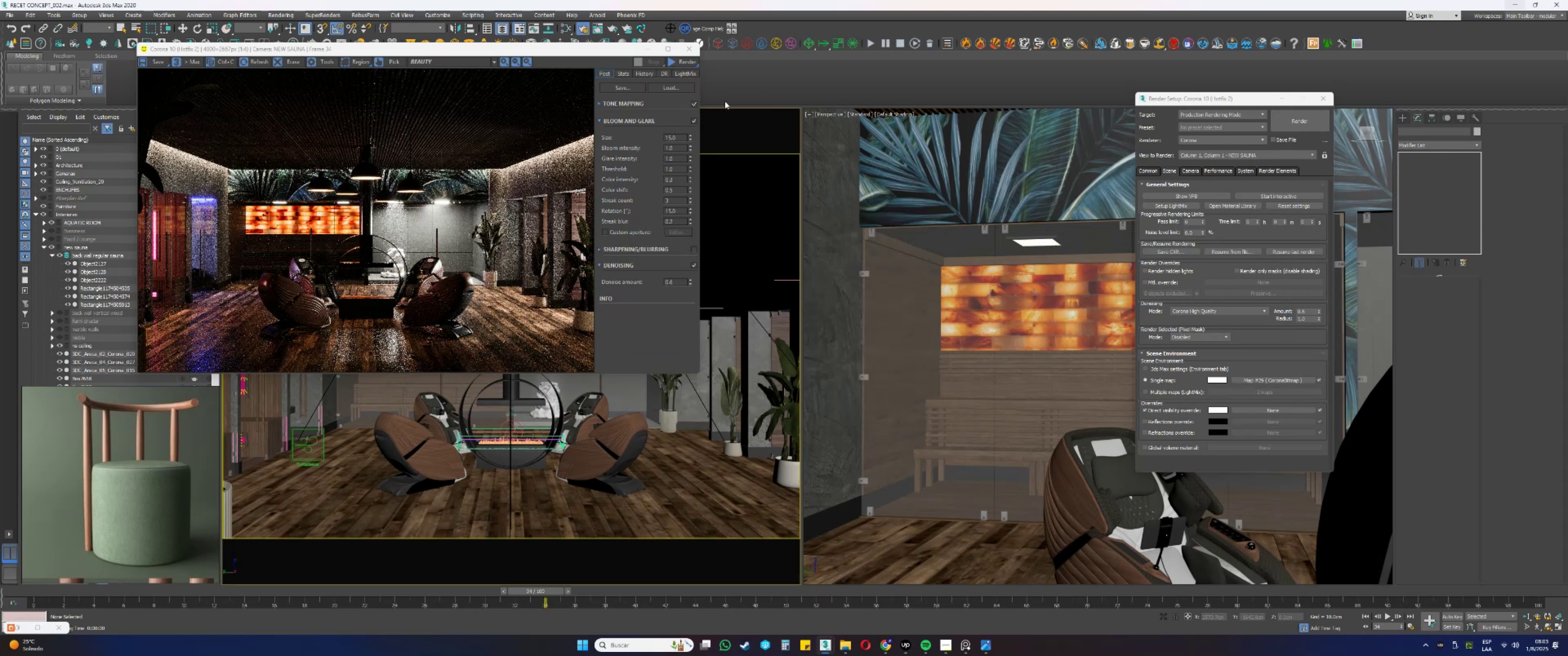 
scroll: coordinate [1011, 229], scroll_direction: up, amount: 6.0
 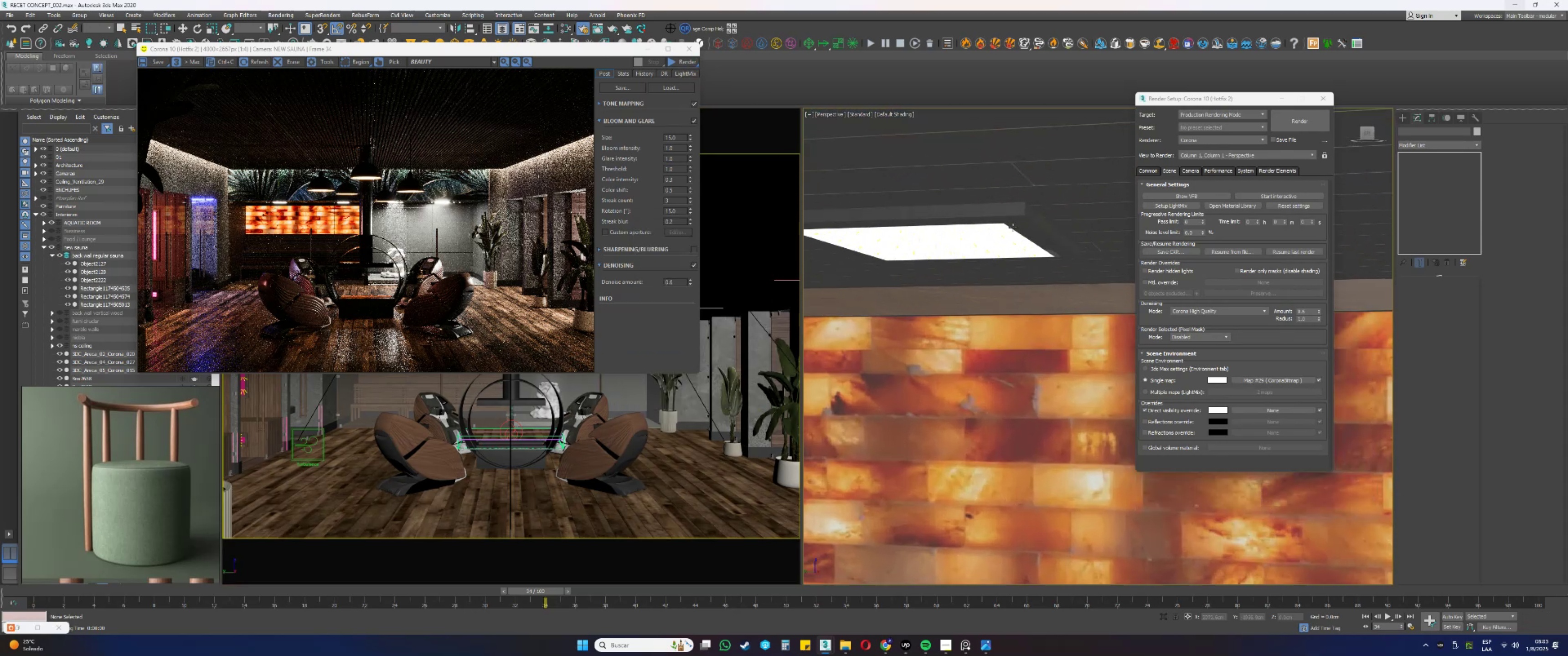 
key(F3)
 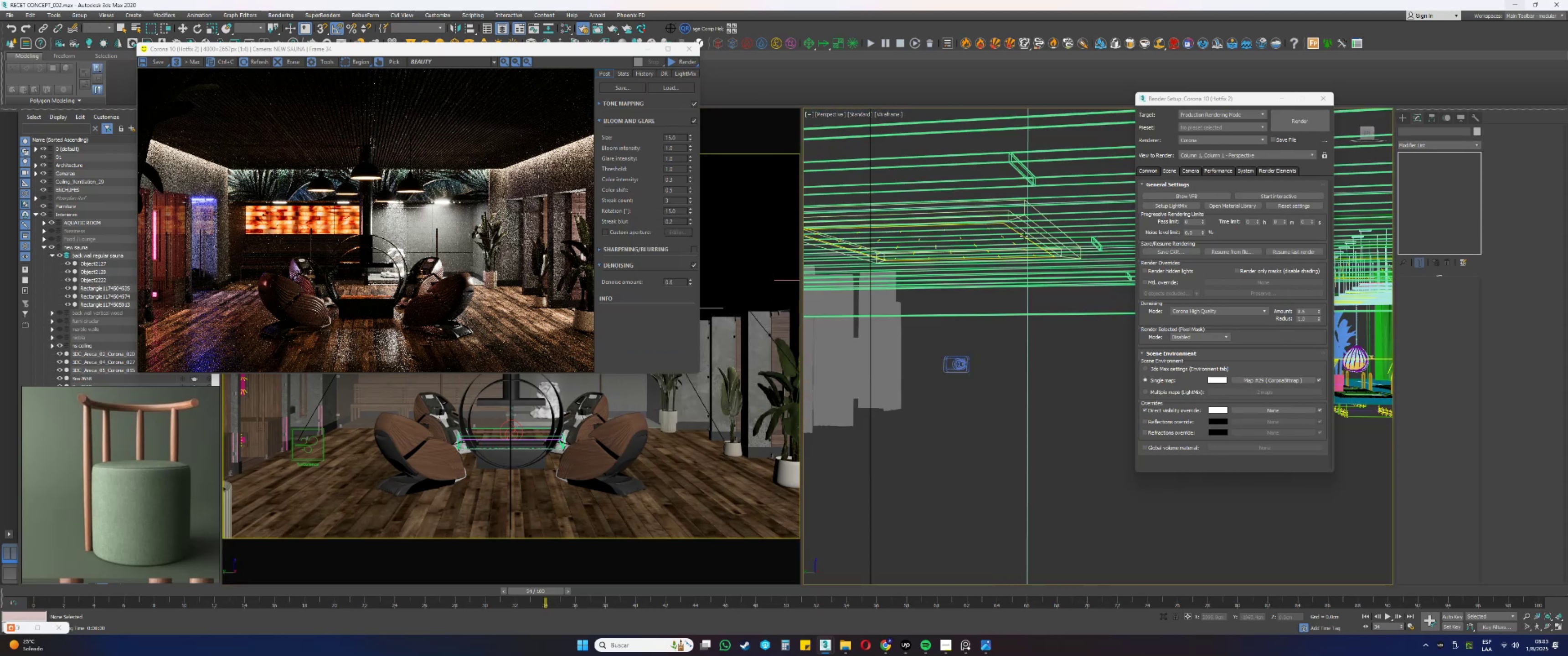 
left_click([1024, 236])
 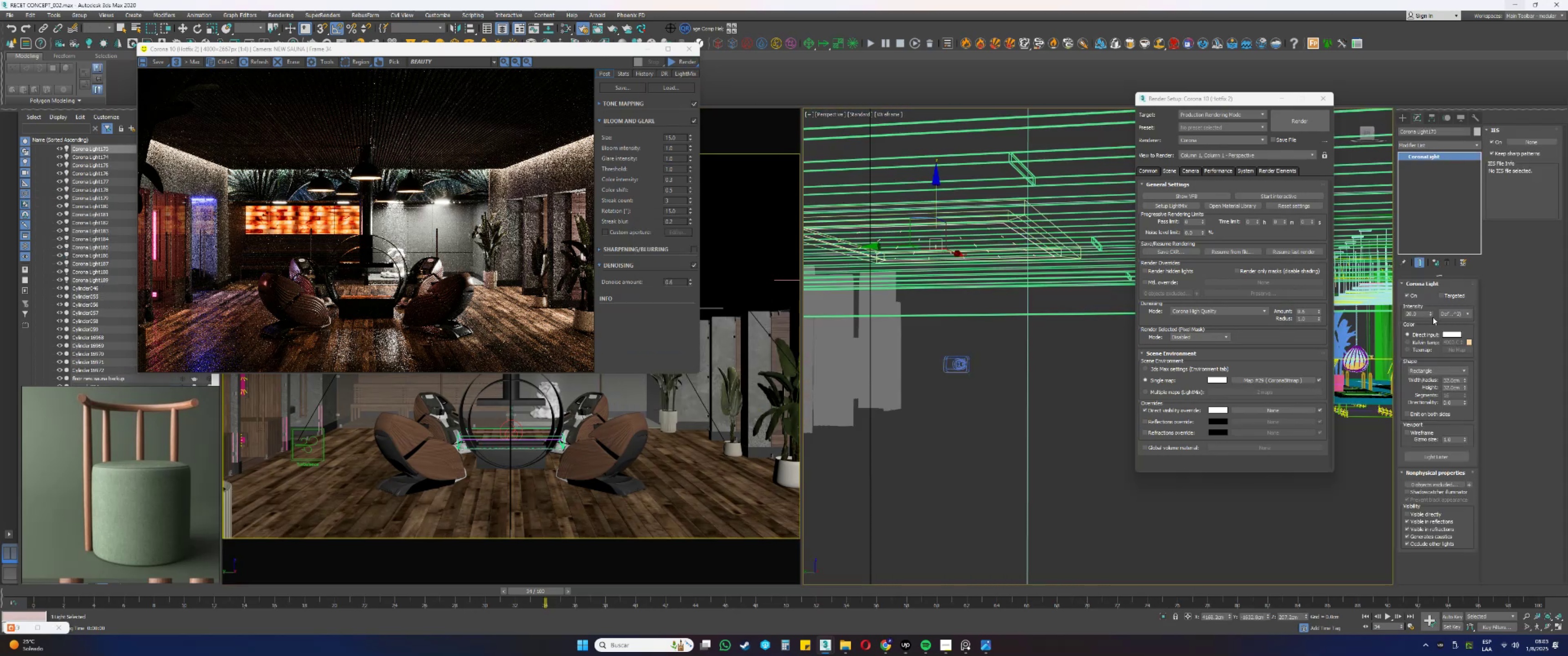 
left_click_drag(start_coordinate=[1423, 314], to_coordinate=[1419, 315])
 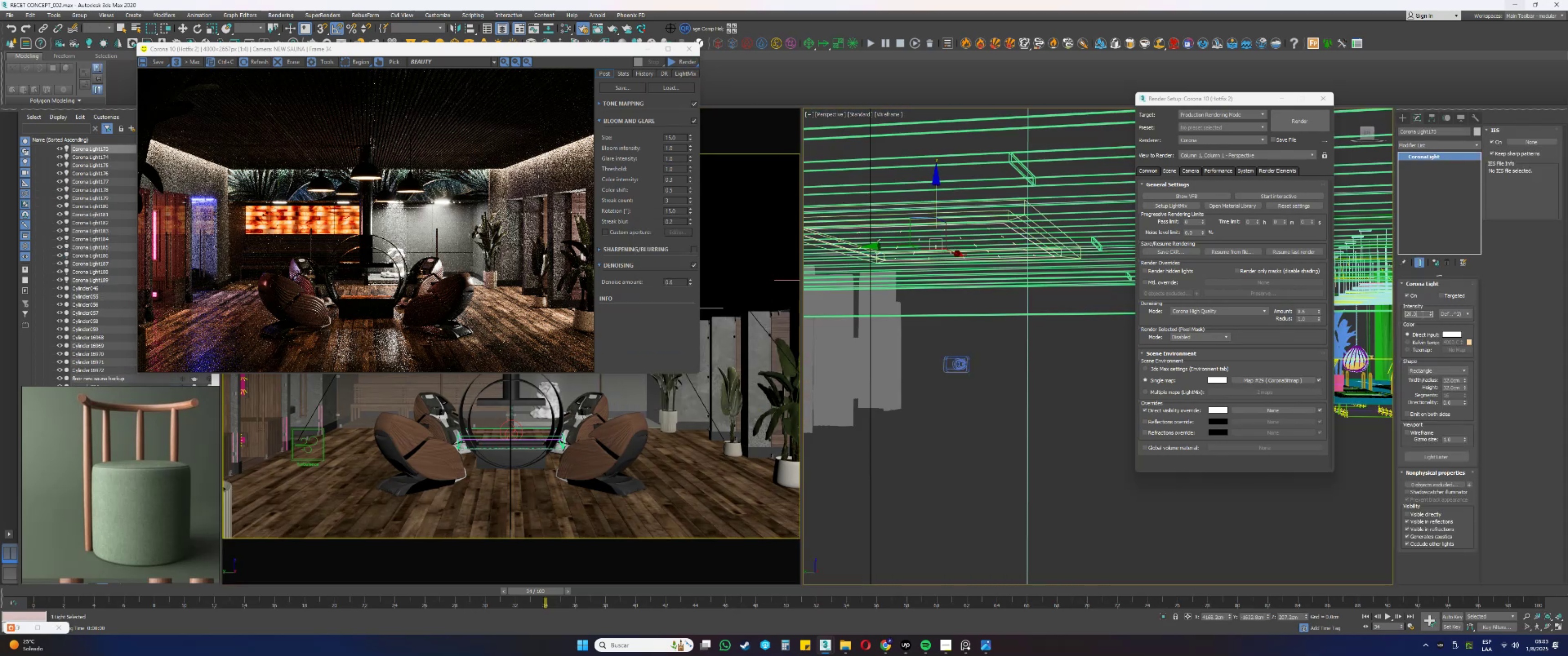 
left_click_drag(start_coordinate=[1418, 315], to_coordinate=[1412, 315])
 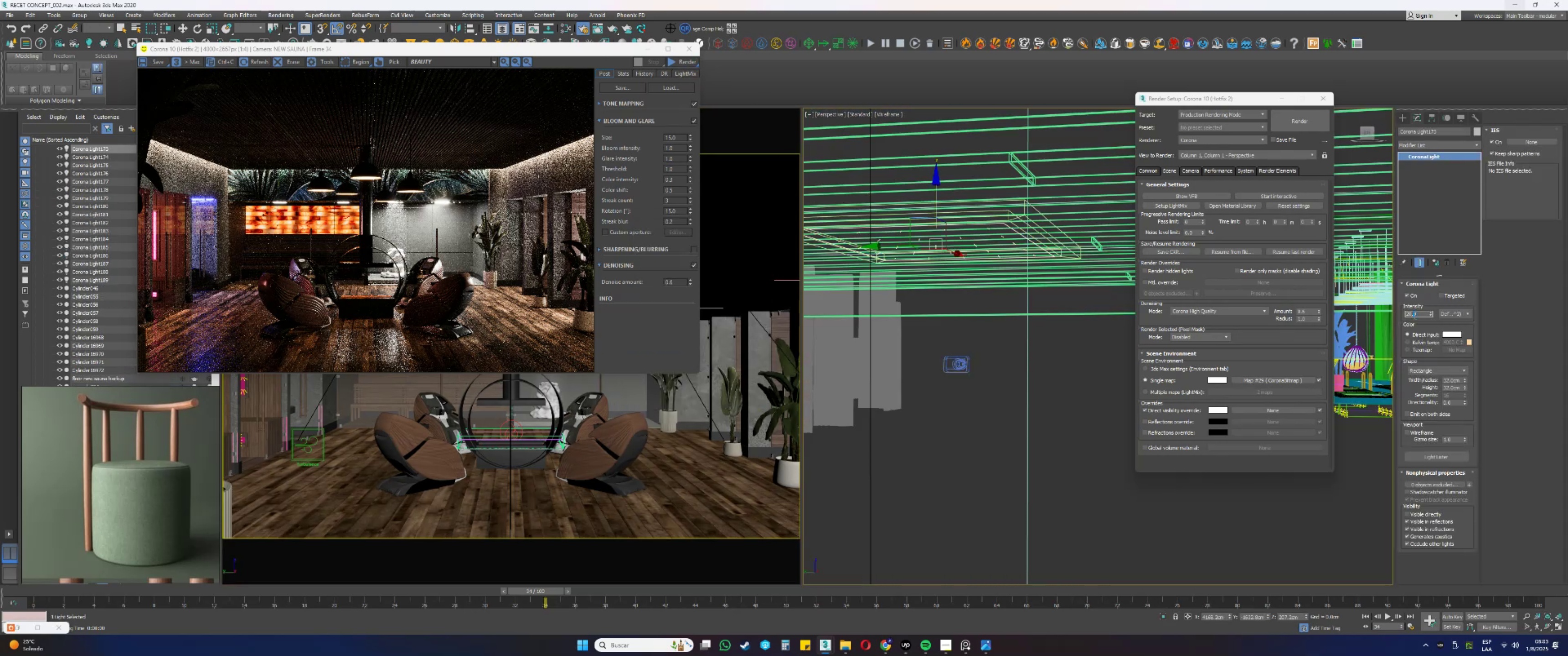 
left_click_drag(start_coordinate=[1418, 314], to_coordinate=[1381, 313])
 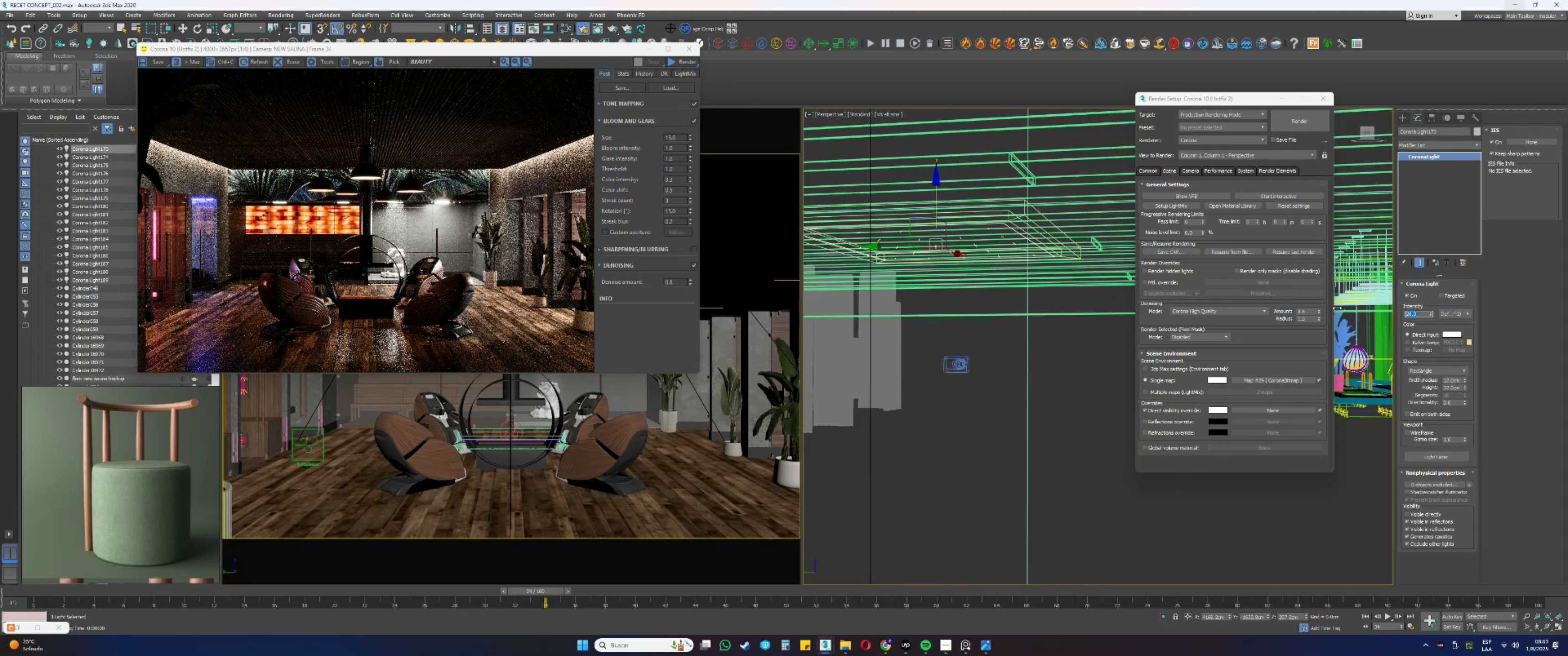 
type(50)
key(NumpadEnter)
type(tz)
 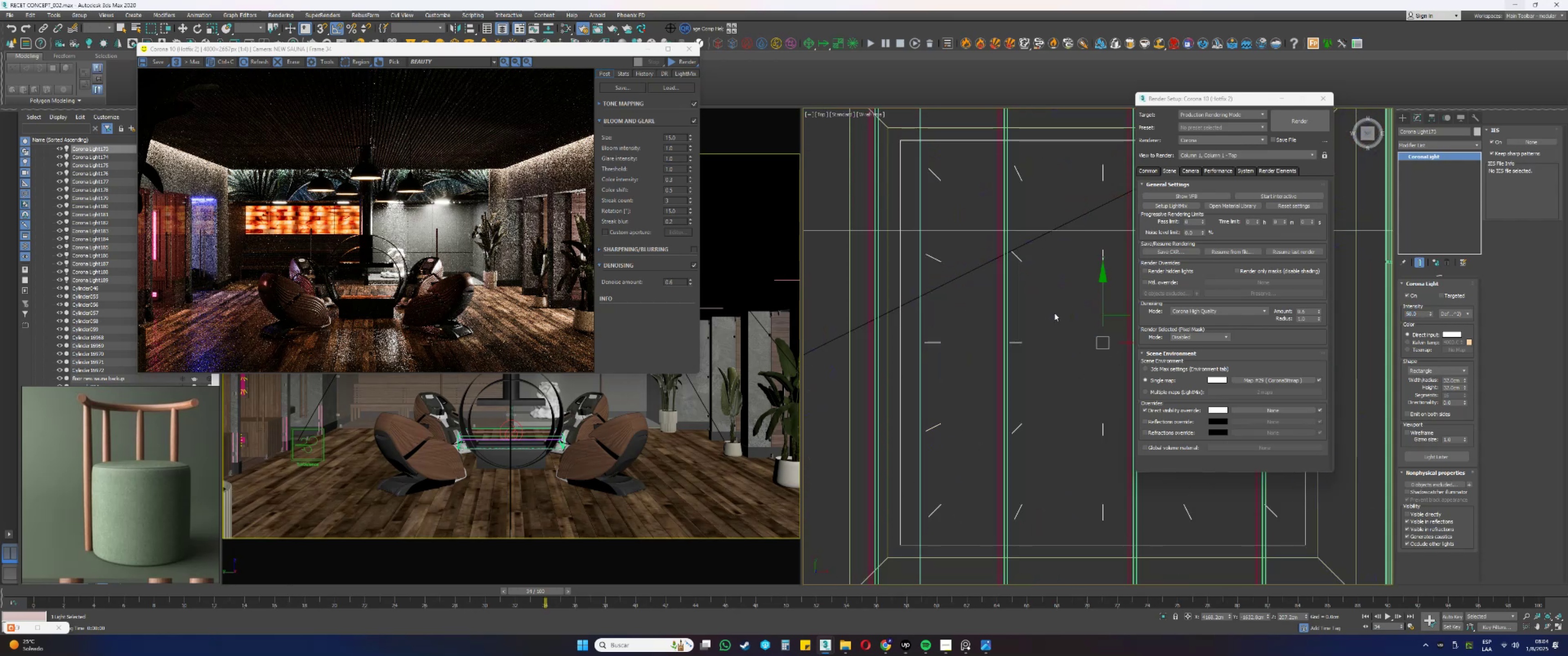 
scroll: coordinate [1055, 317], scroll_direction: up, amount: 1.0
 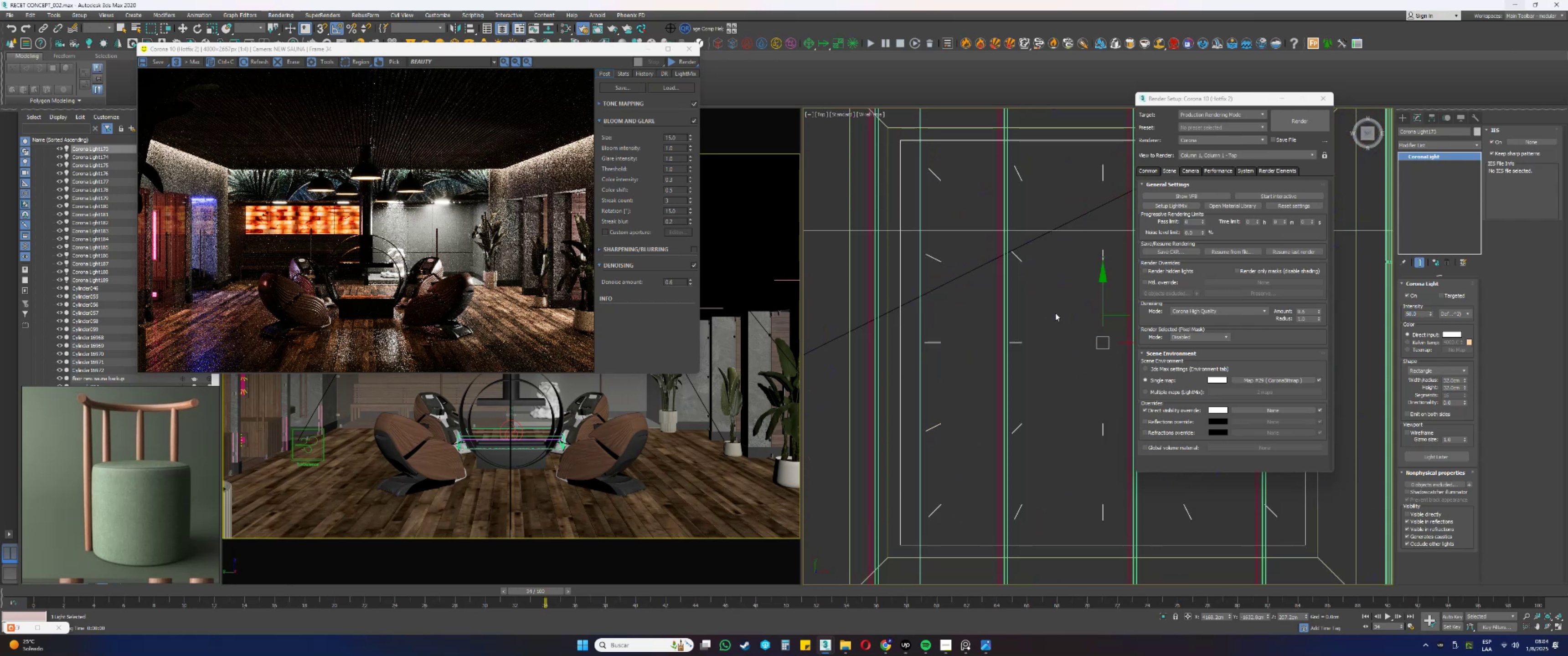 
scroll: coordinate [1054, 314], scroll_direction: down, amount: 13.0
 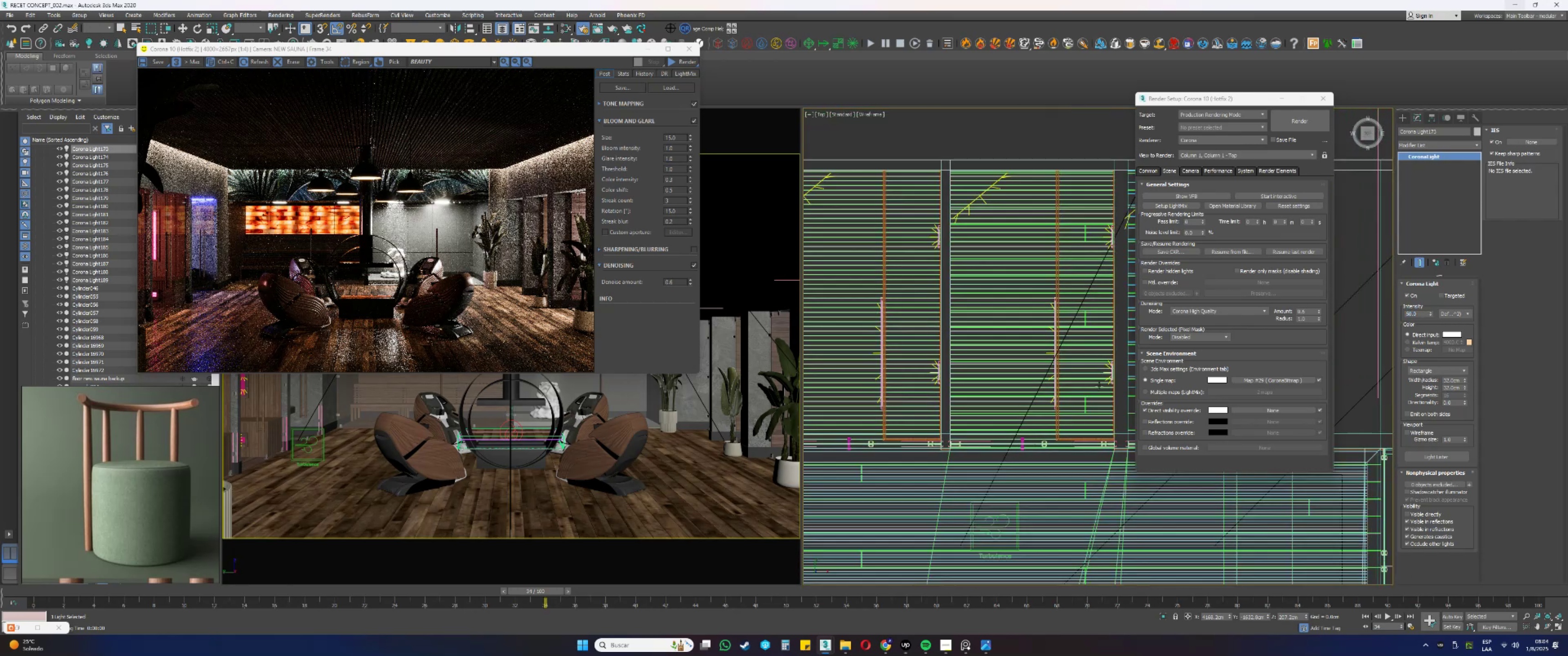 
scroll: coordinate [984, 206], scroll_direction: up, amount: 3.0
 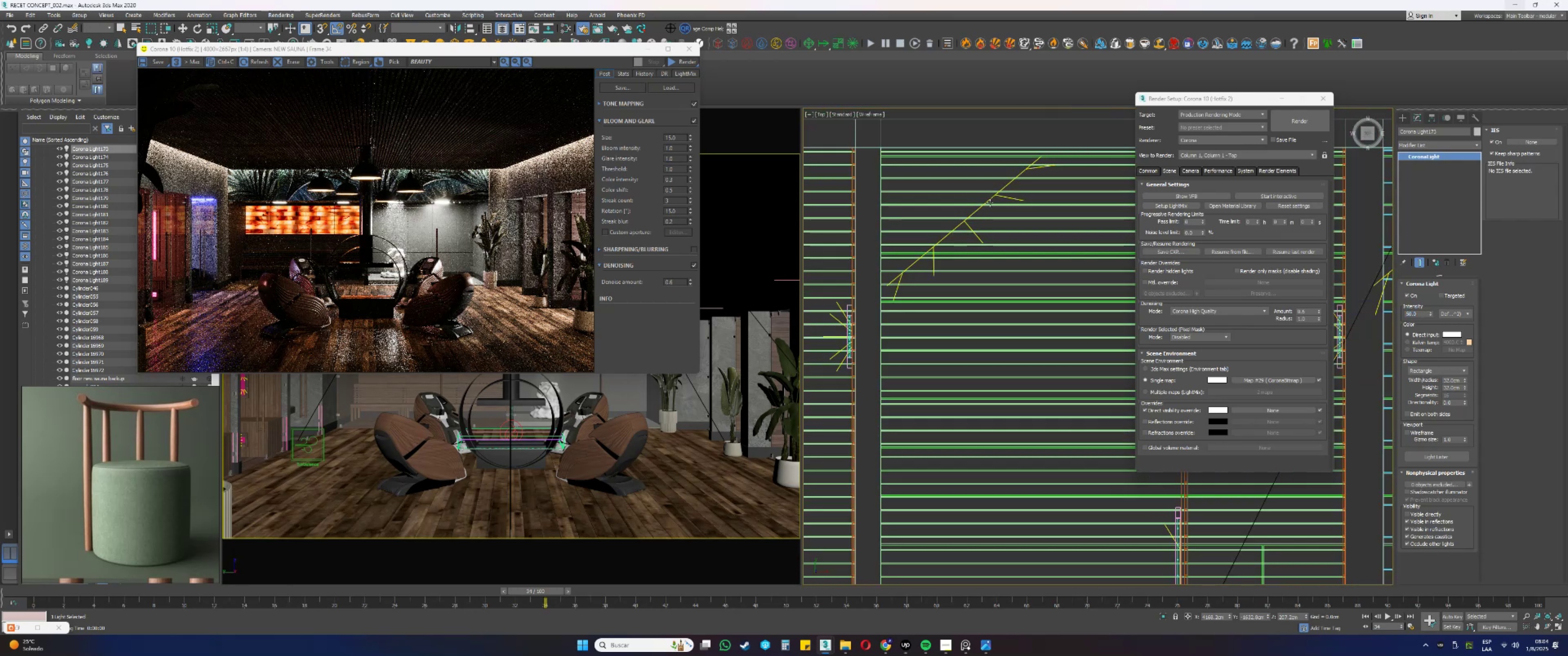 
left_click([992, 198])
 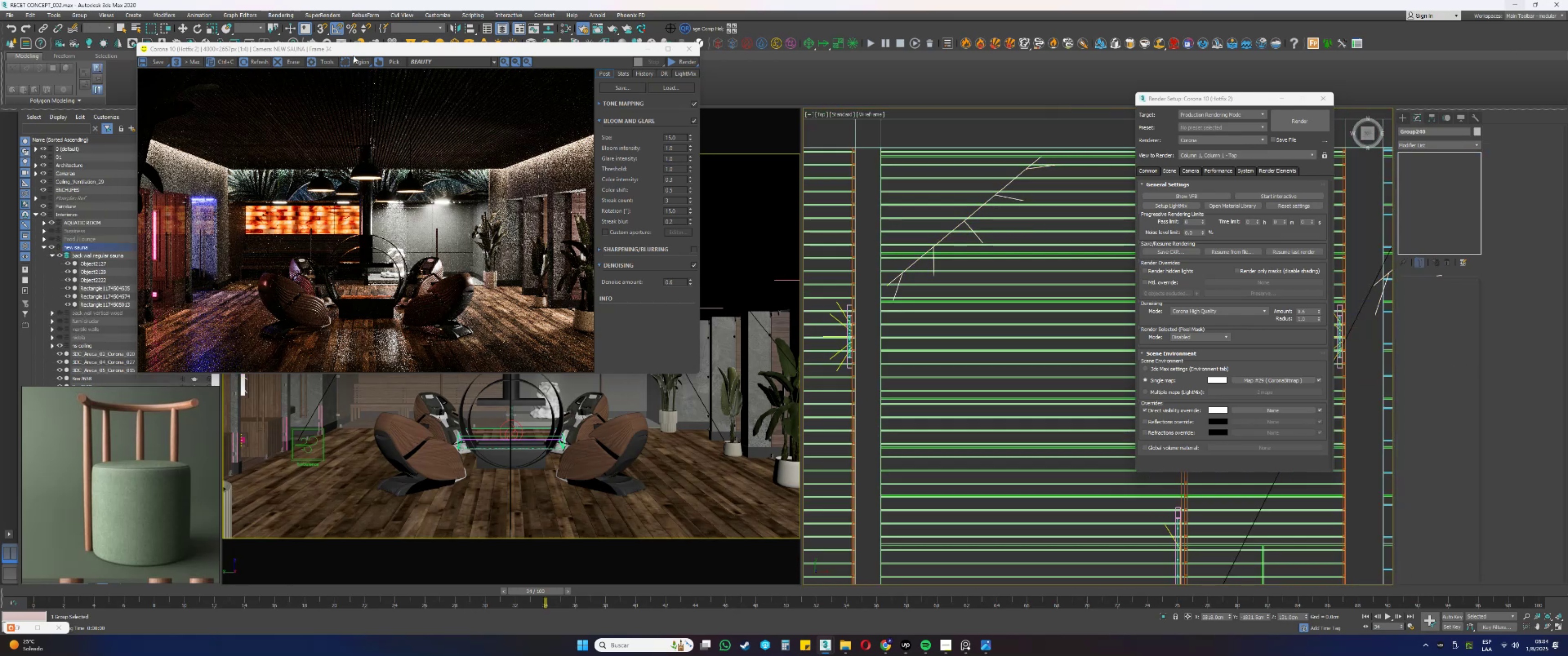 
scroll: coordinate [1009, 297], scroll_direction: down, amount: 5.0
 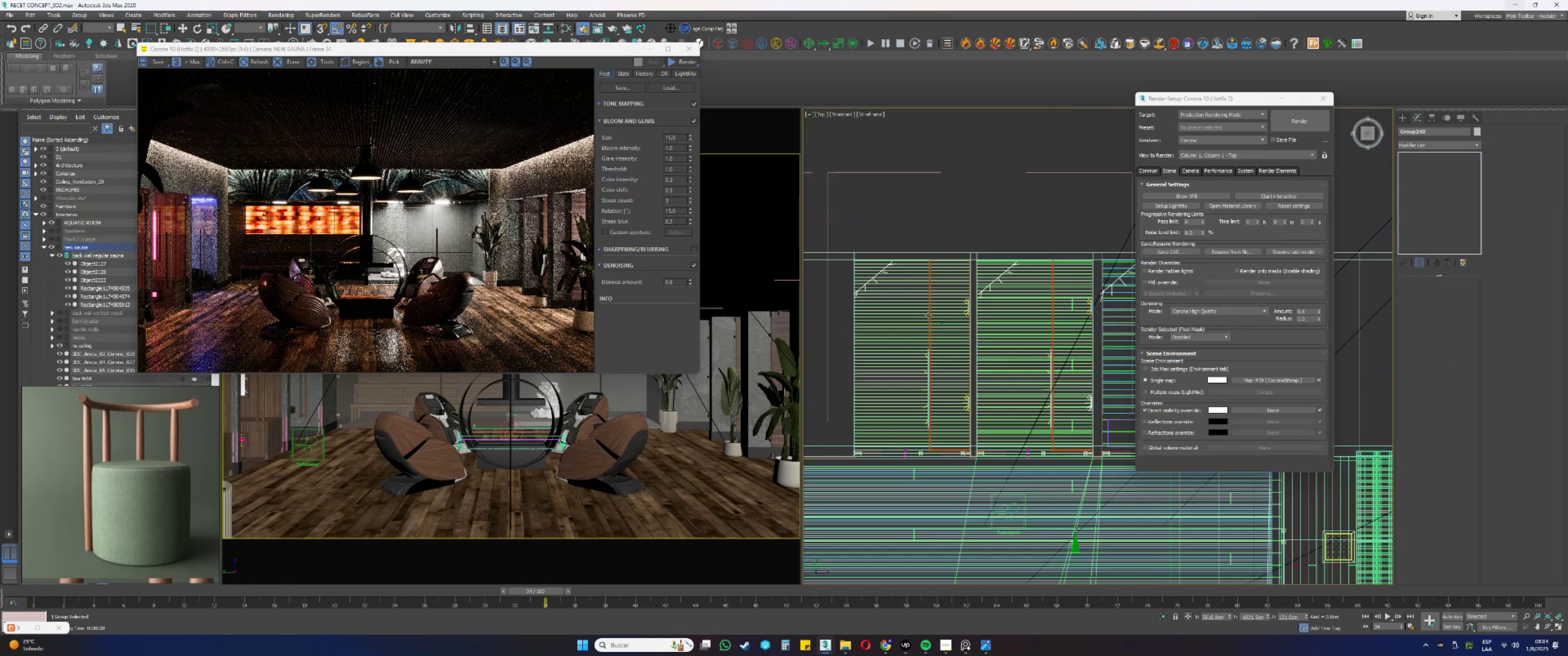 
scroll: coordinate [1044, 246], scroll_direction: up, amount: 3.0
 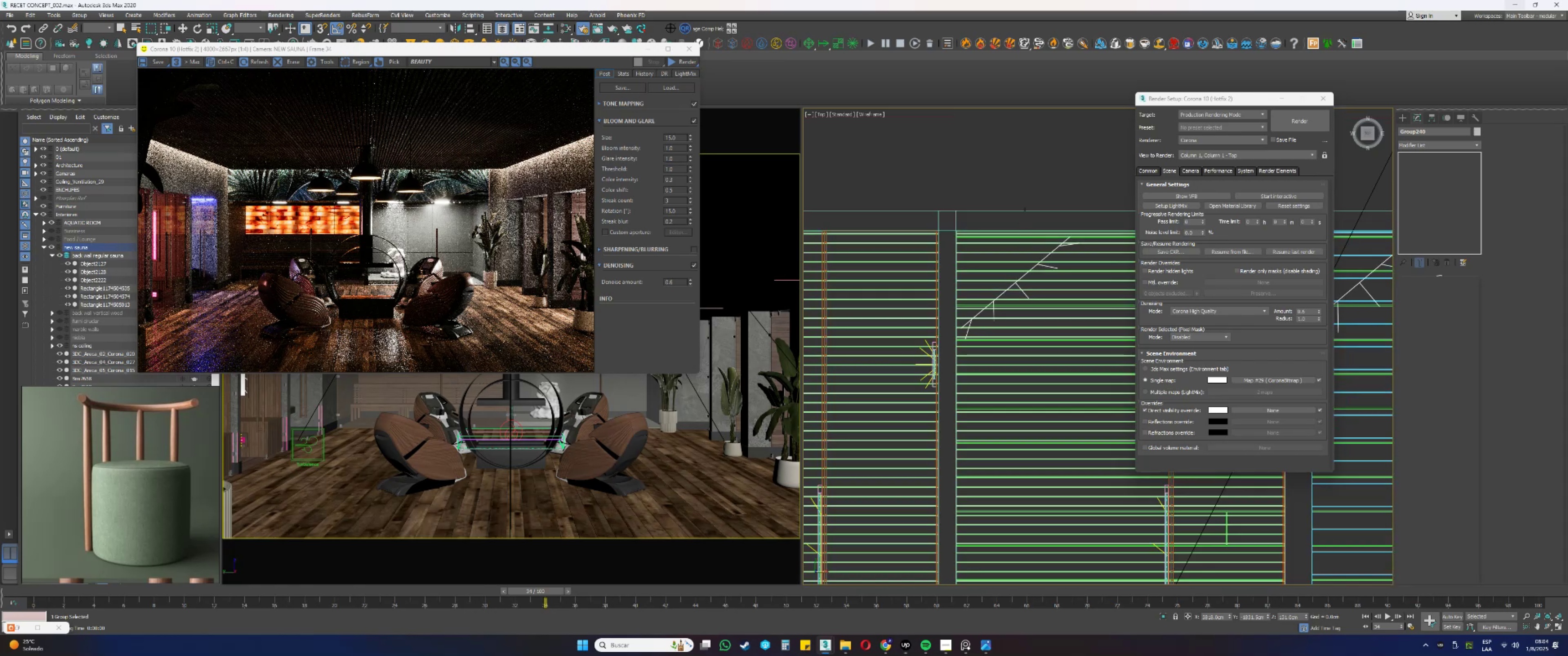 
left_click([1032, 199])
 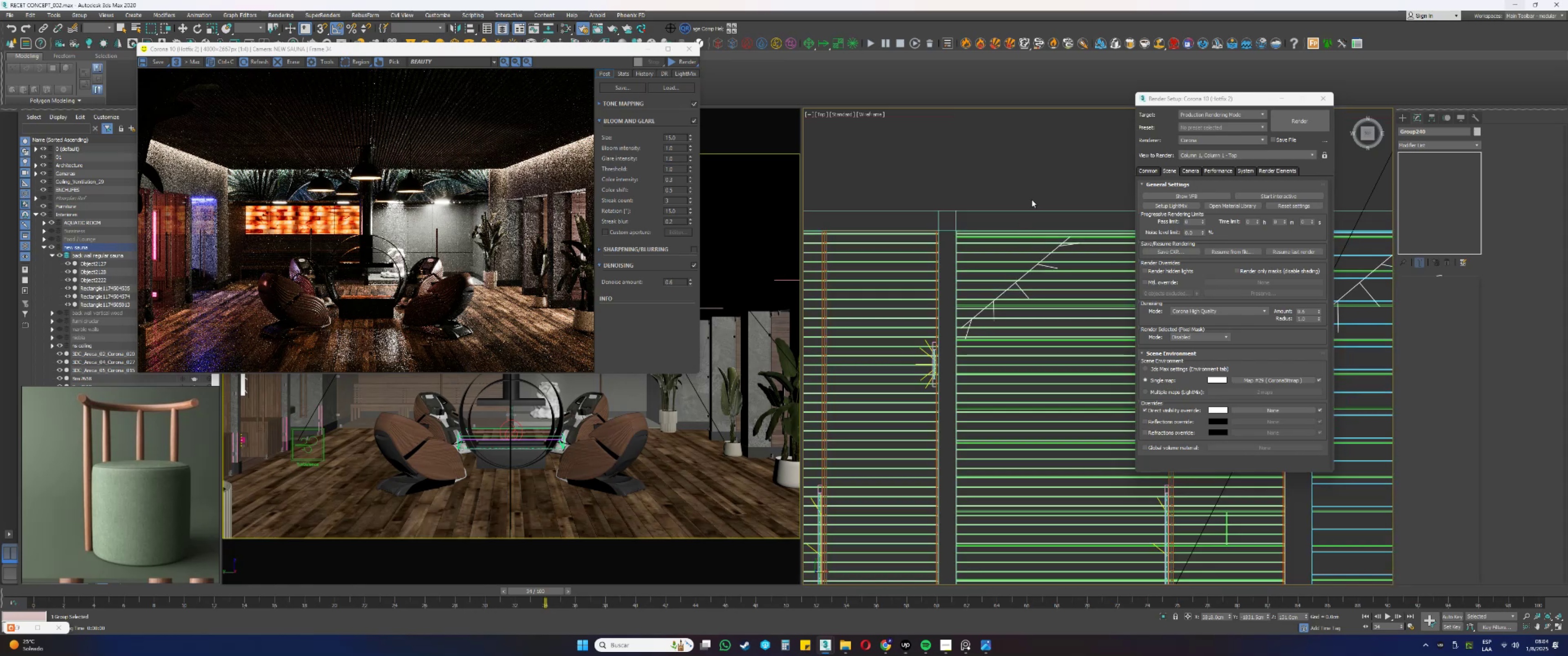 
scroll: coordinate [1034, 272], scroll_direction: up, amount: 3.0
 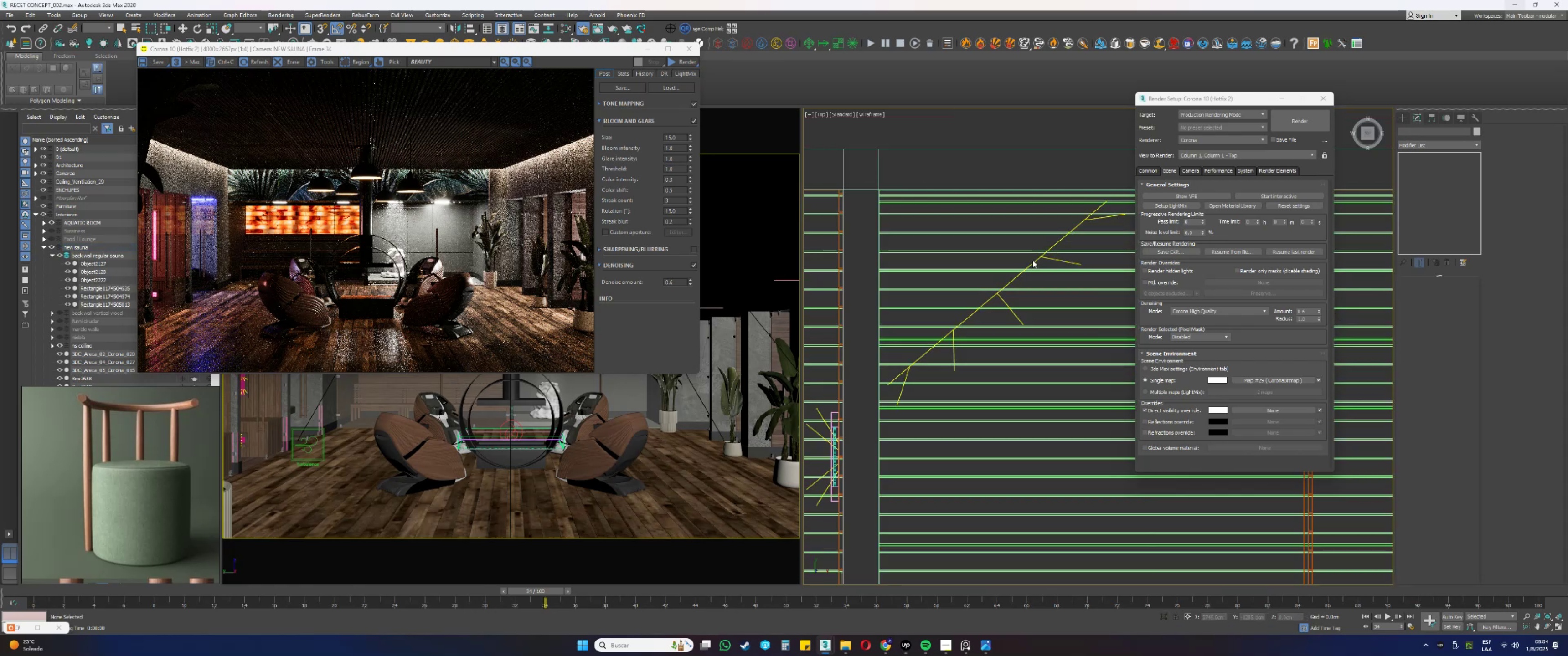 
double_click([1035, 260])
 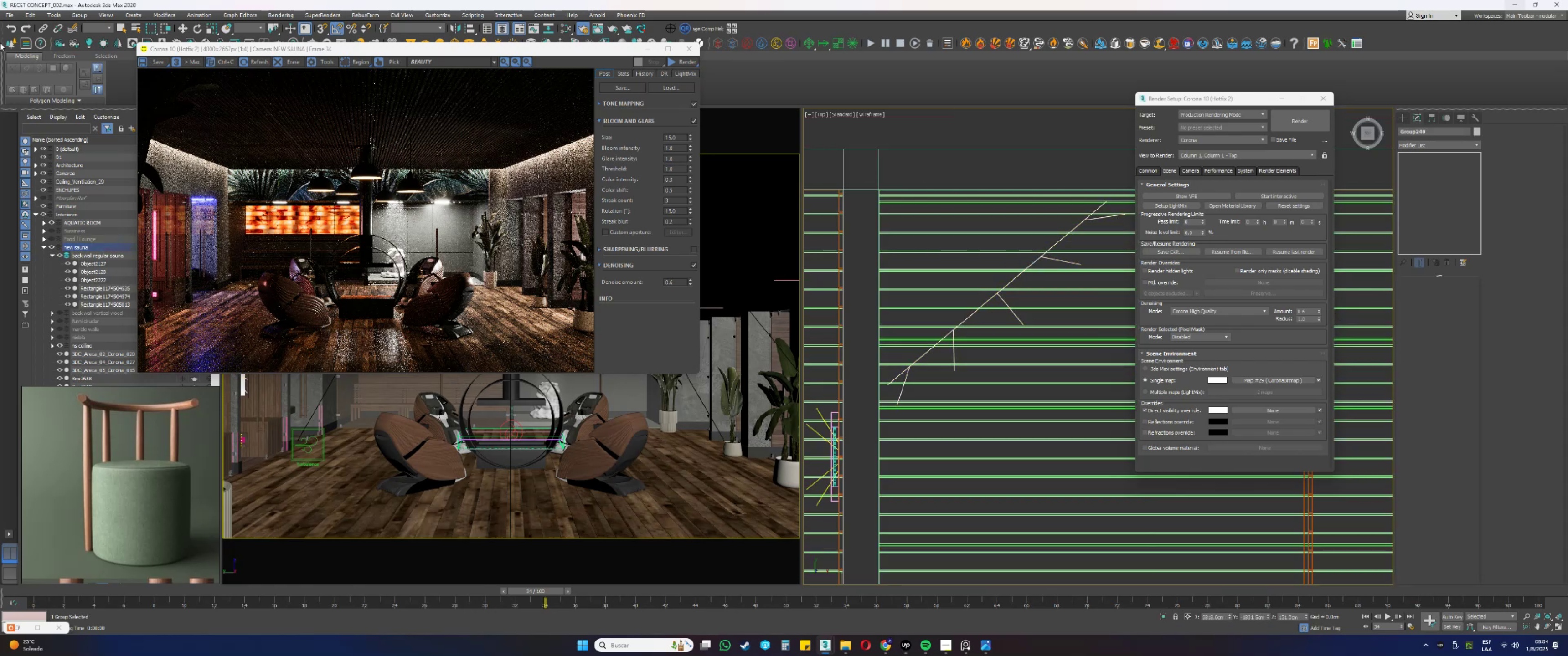 
left_click([82, 13])
 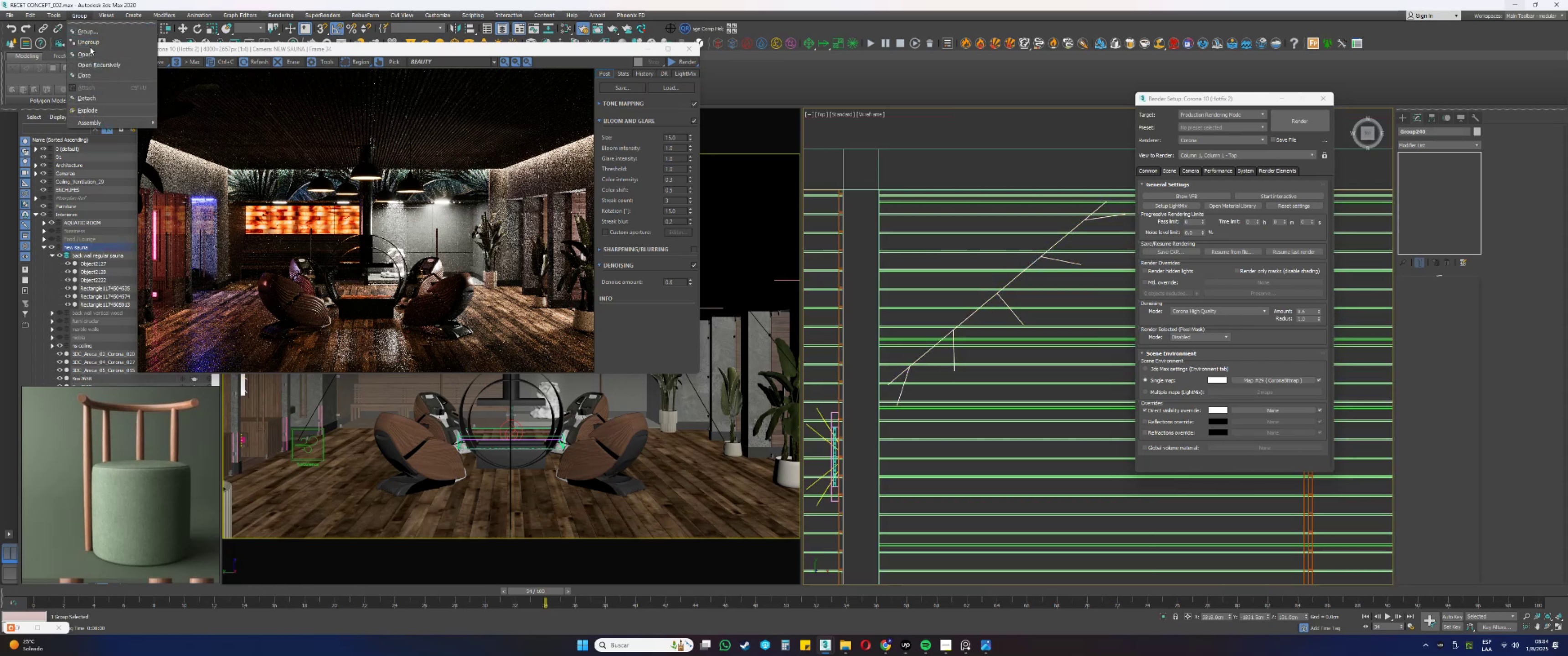 
left_click([89, 41])
 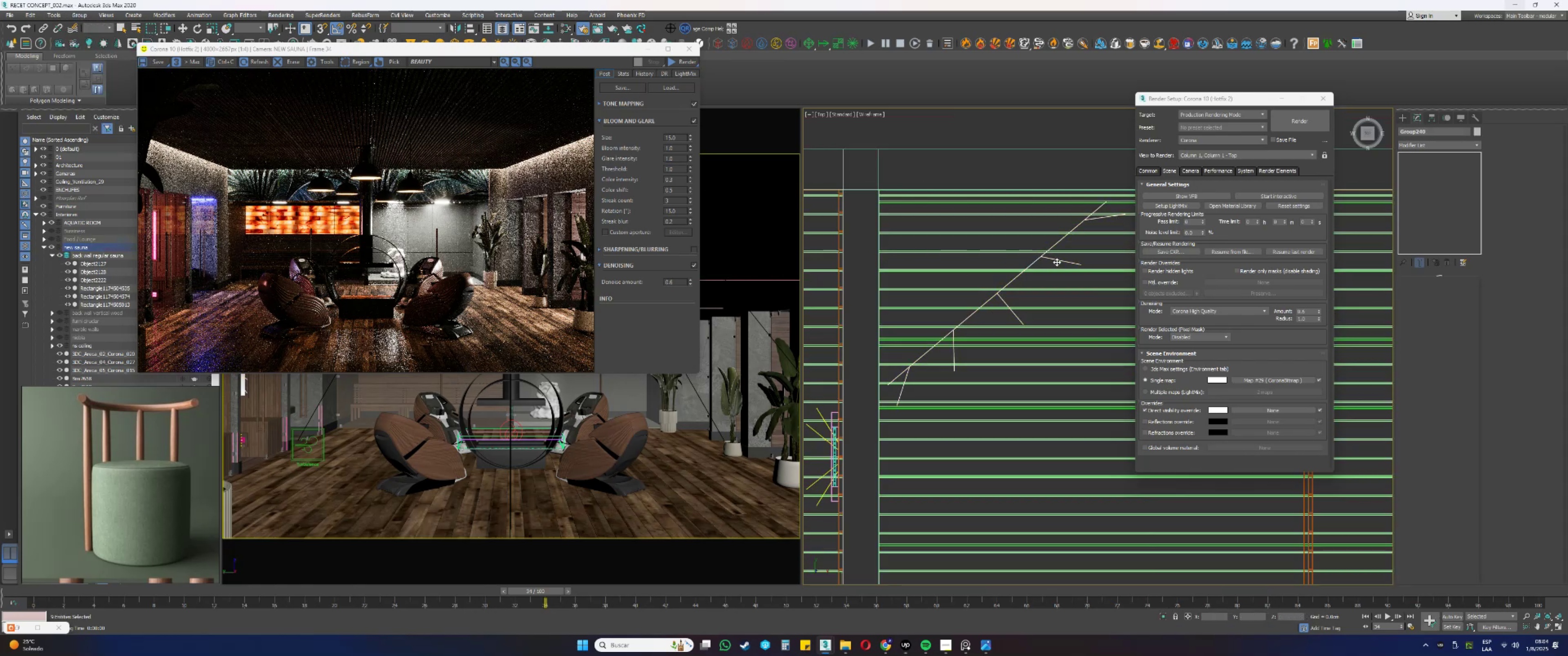 
left_click([1079, 260])
 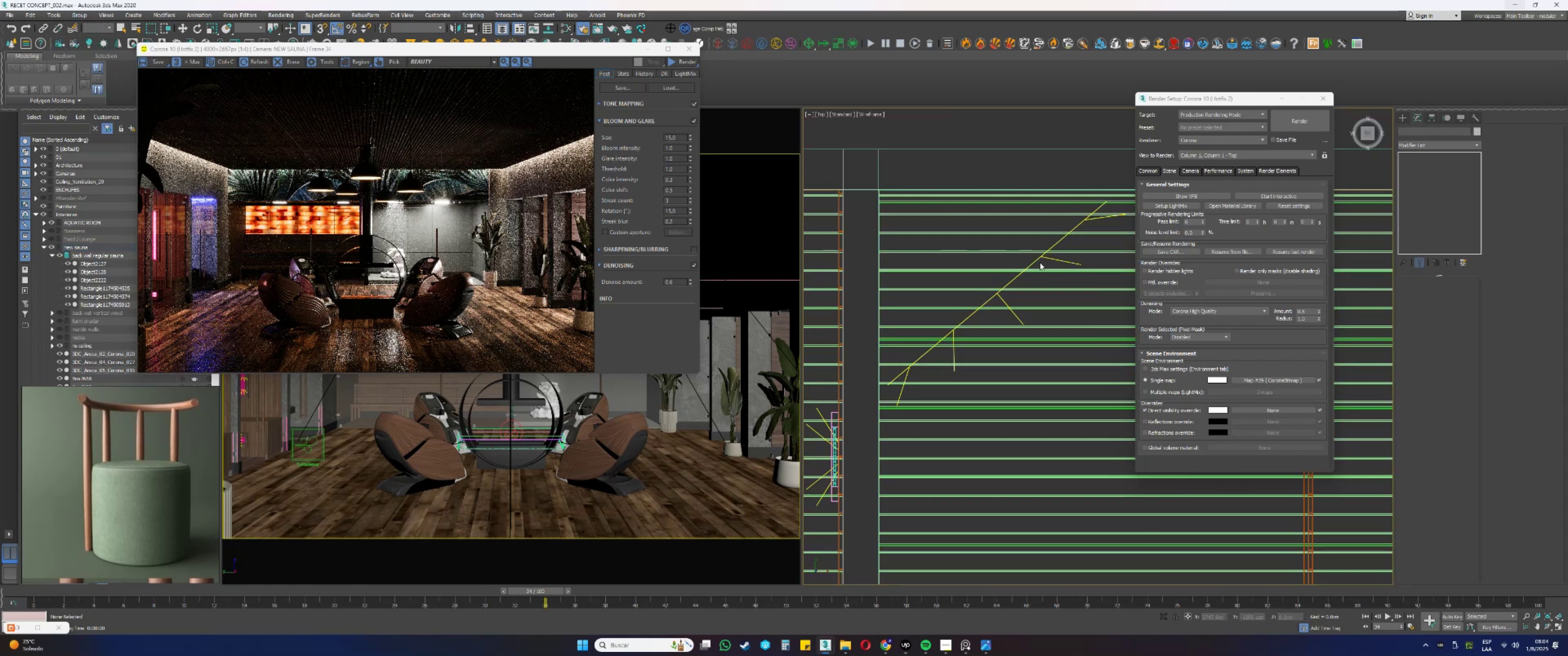 
left_click([1035, 261])
 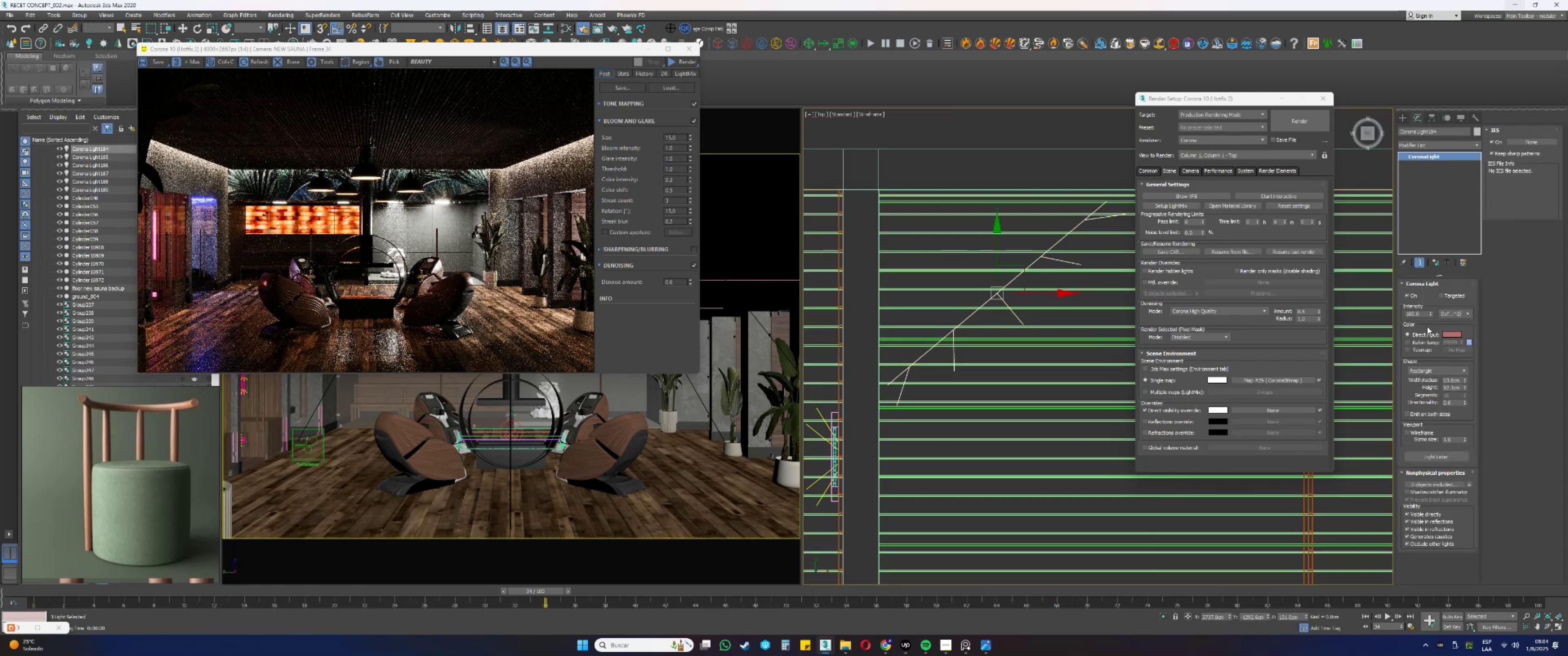 
left_click([1448, 334])
 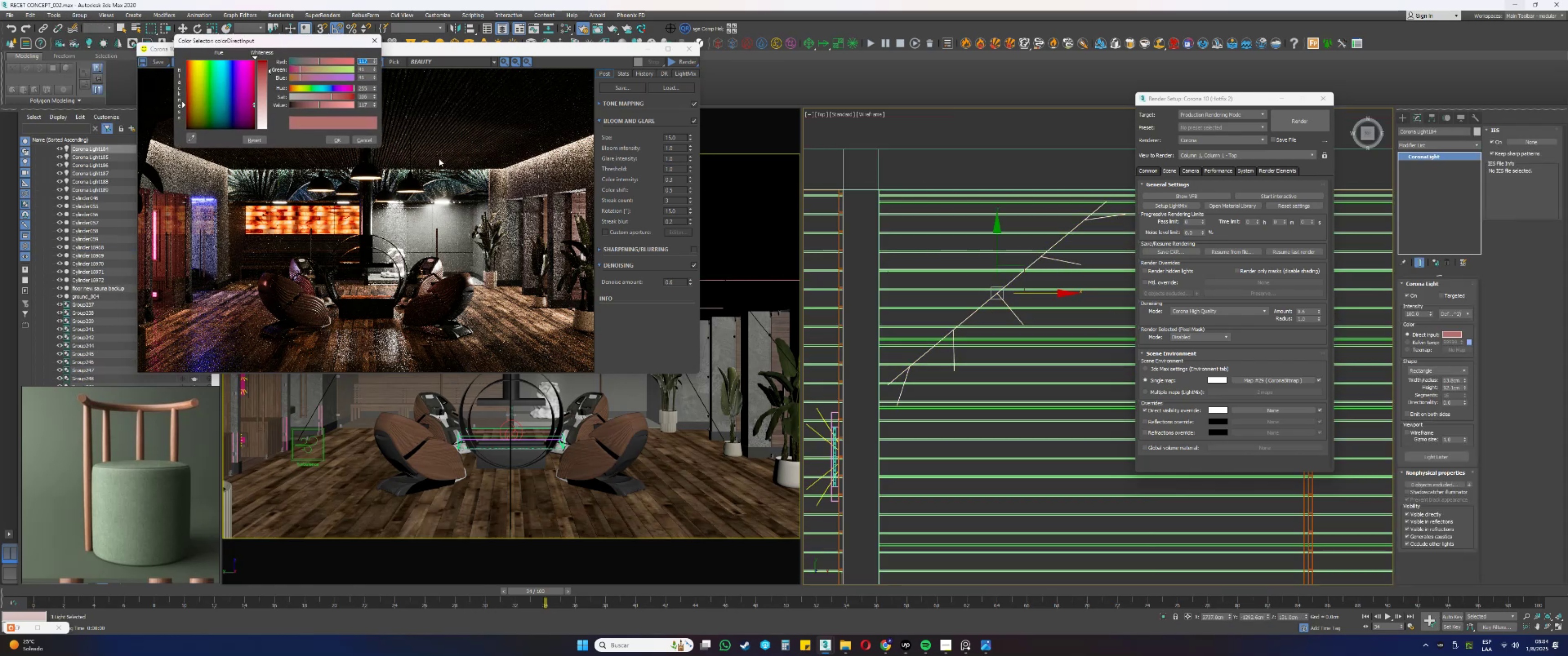 
left_click([367, 137])
 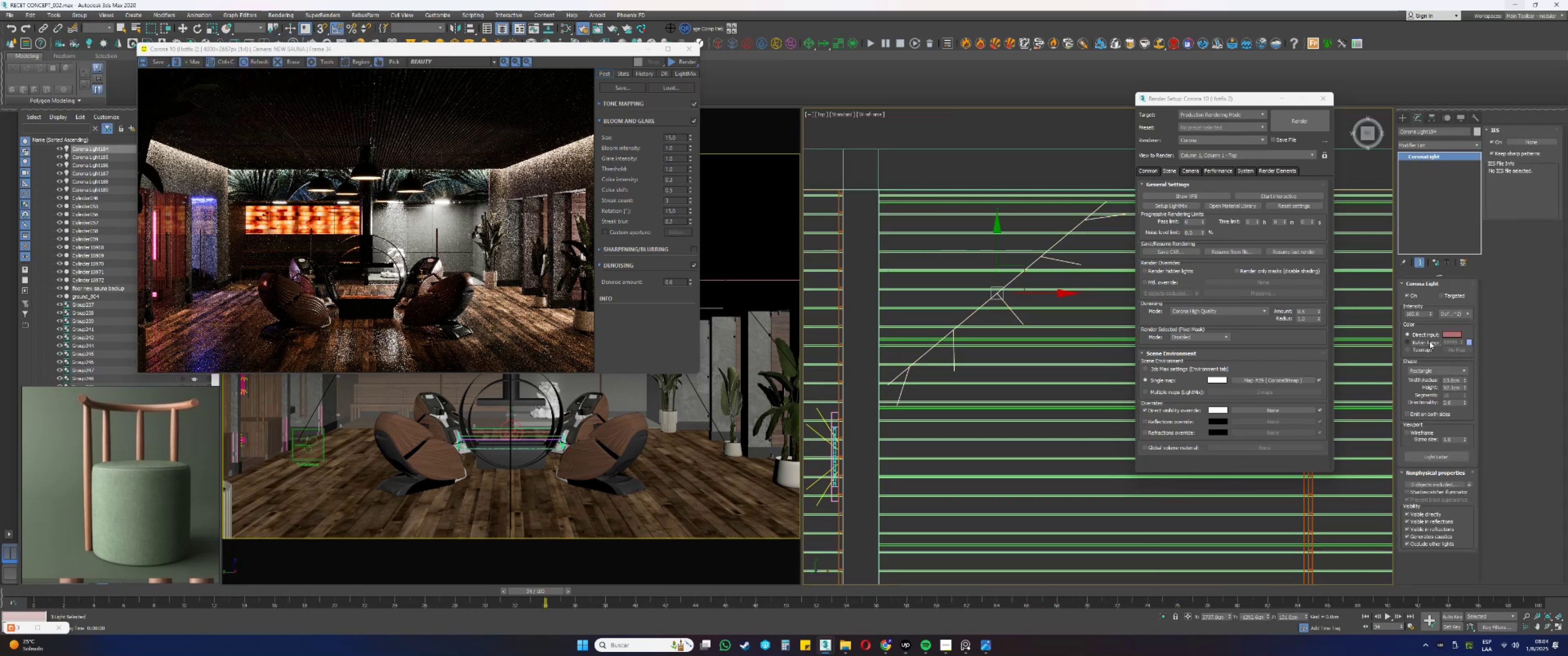 
double_click([1453, 343])
 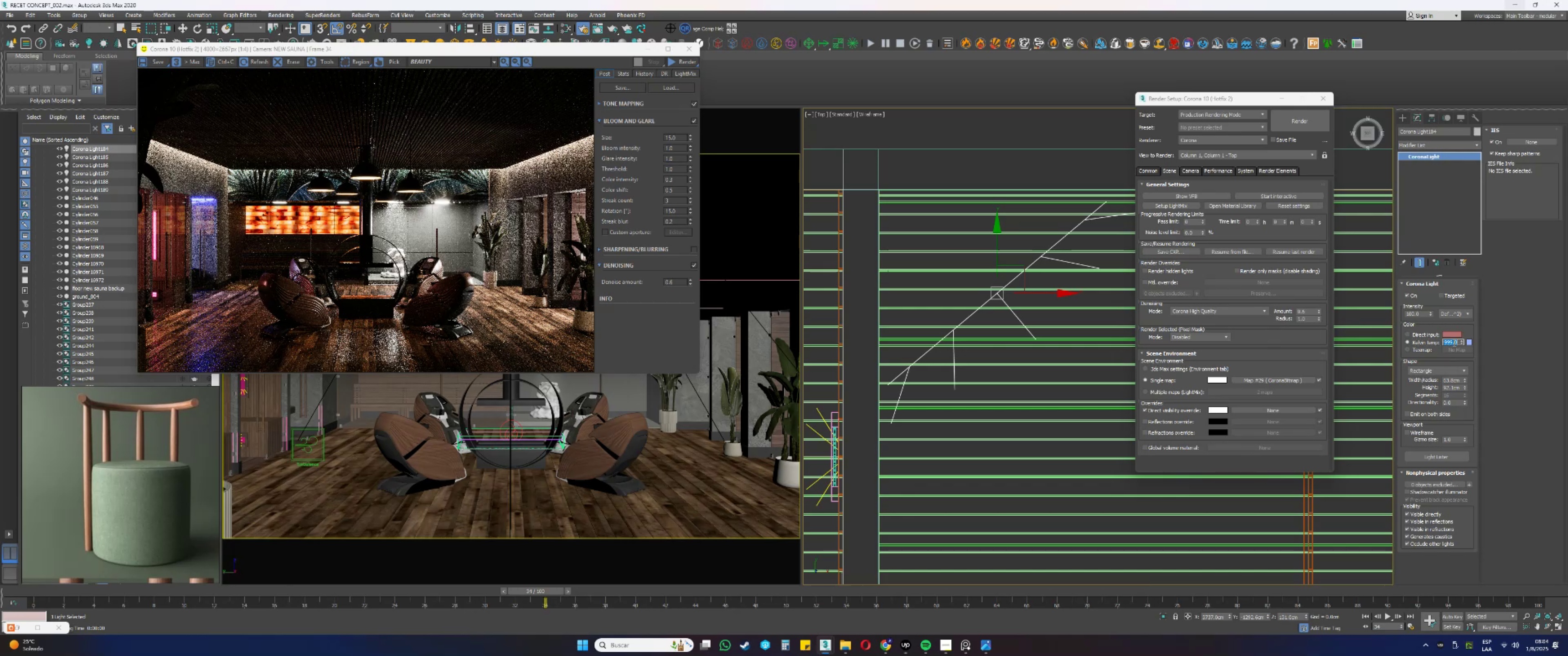 
triple_click([1453, 343])
 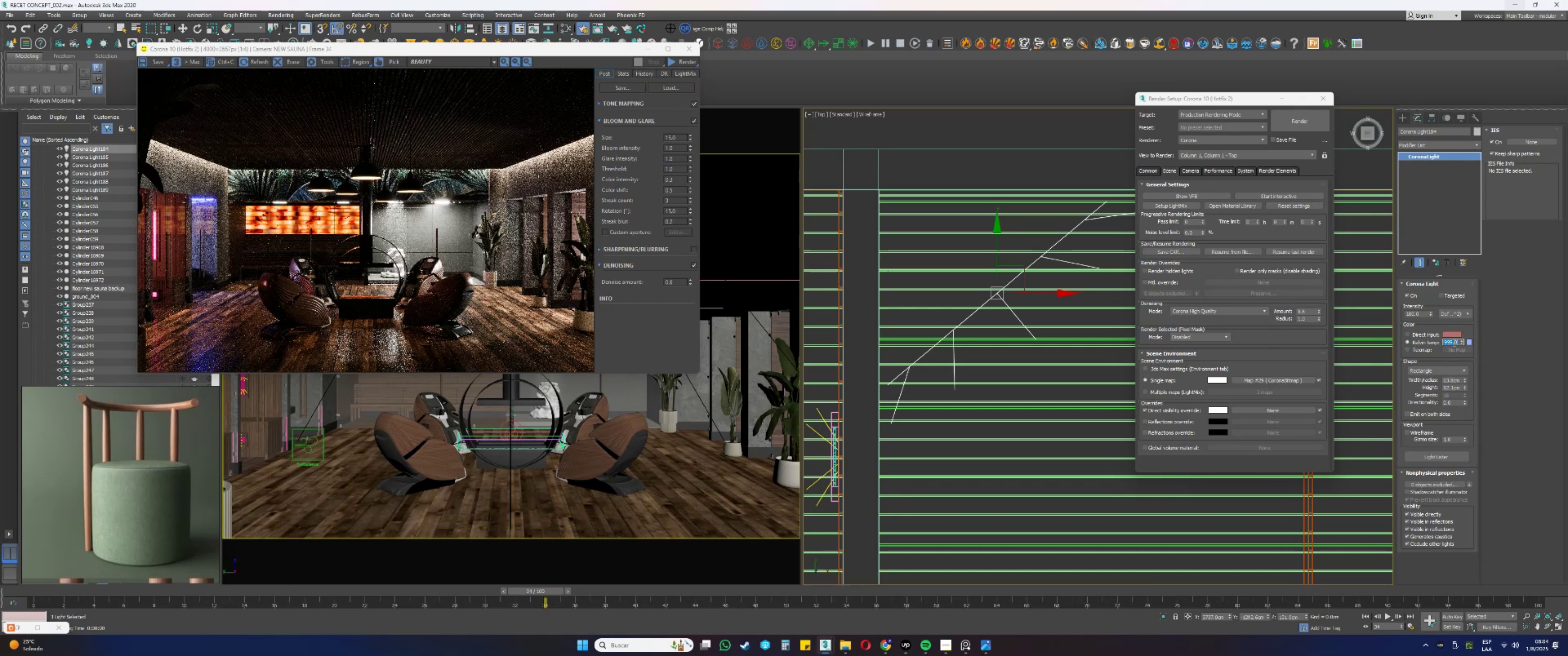 
key(Numpad7)
 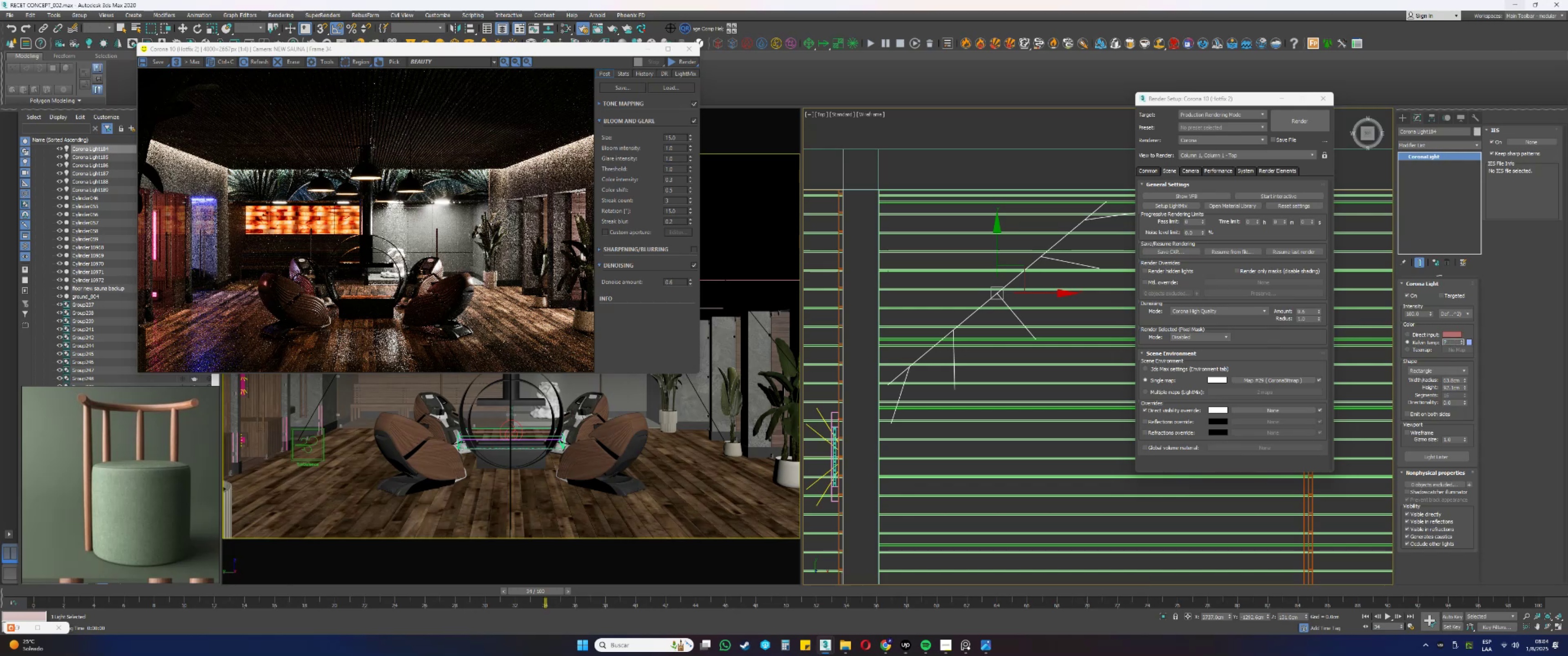 
key(Numpad5)
 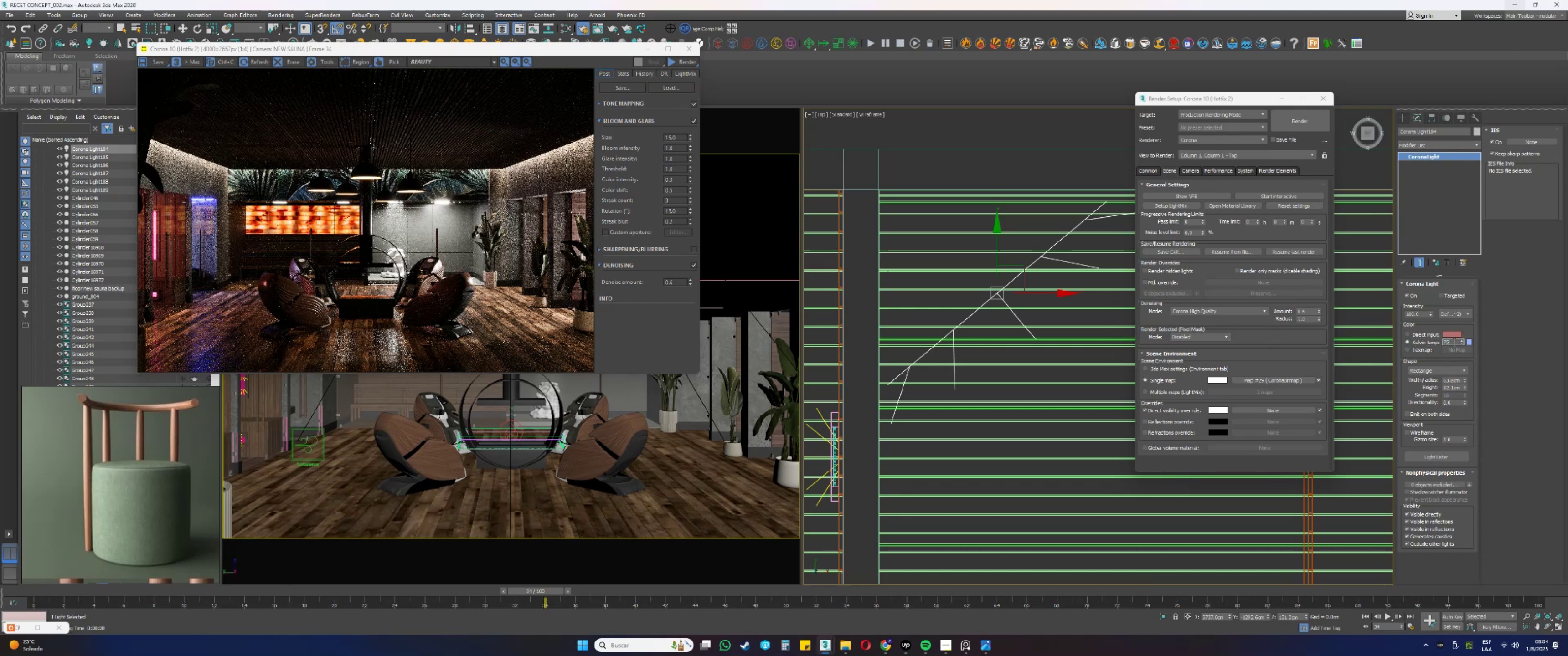 
key(Numpad0)
 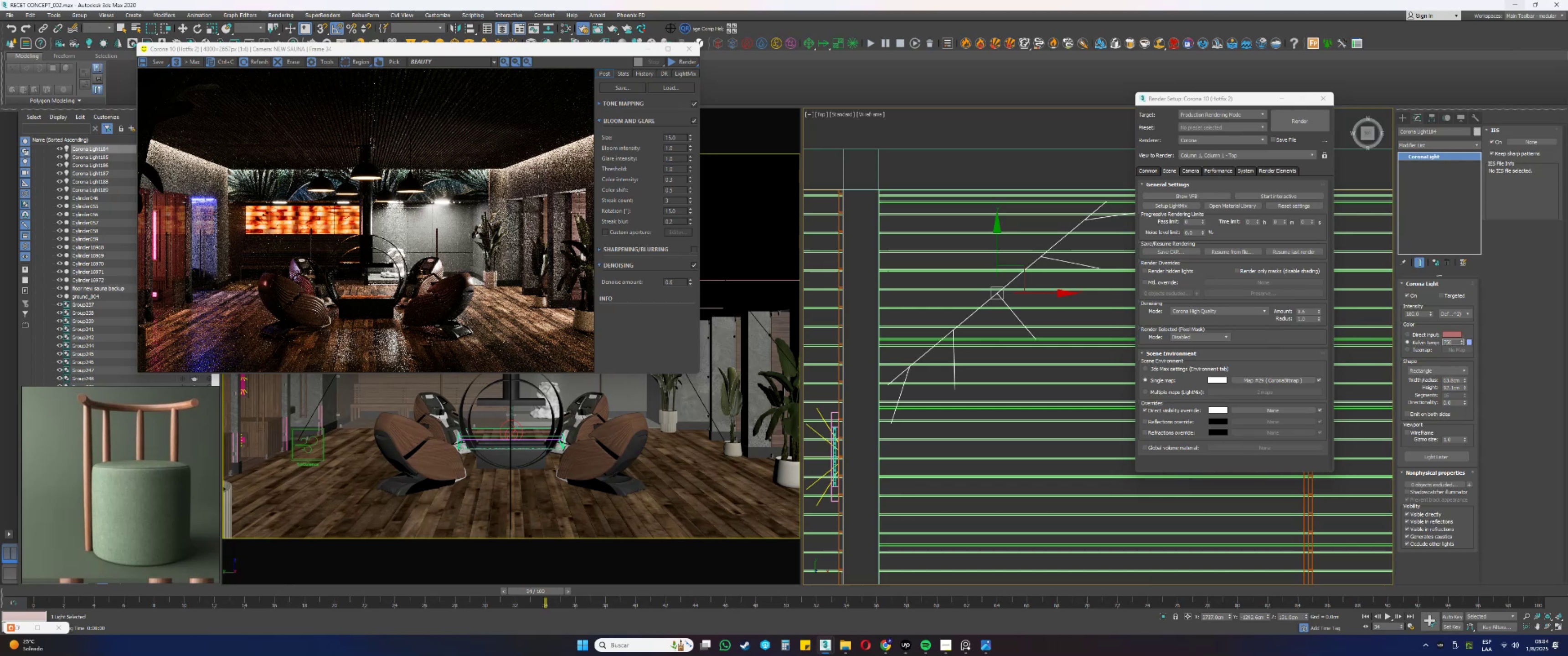 
key(Numpad0)
 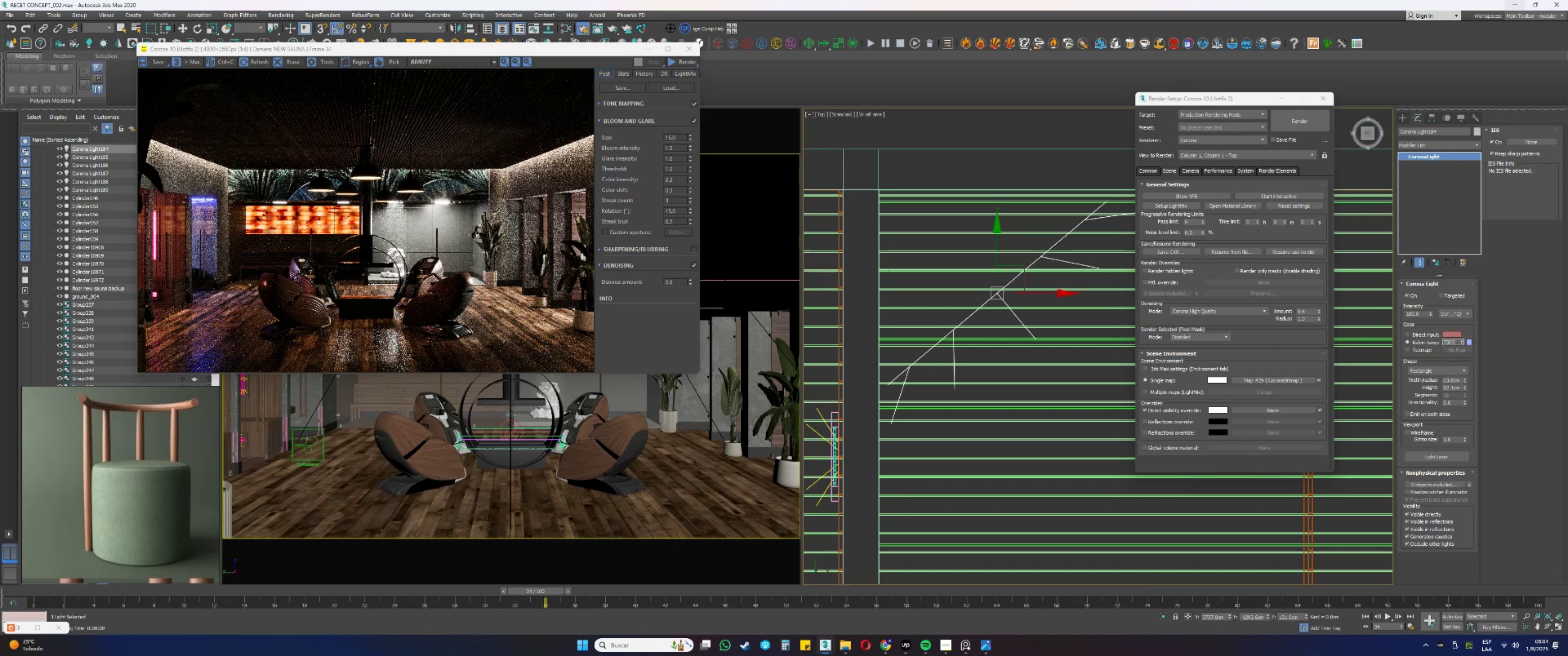 
key(NumpadEnter)
 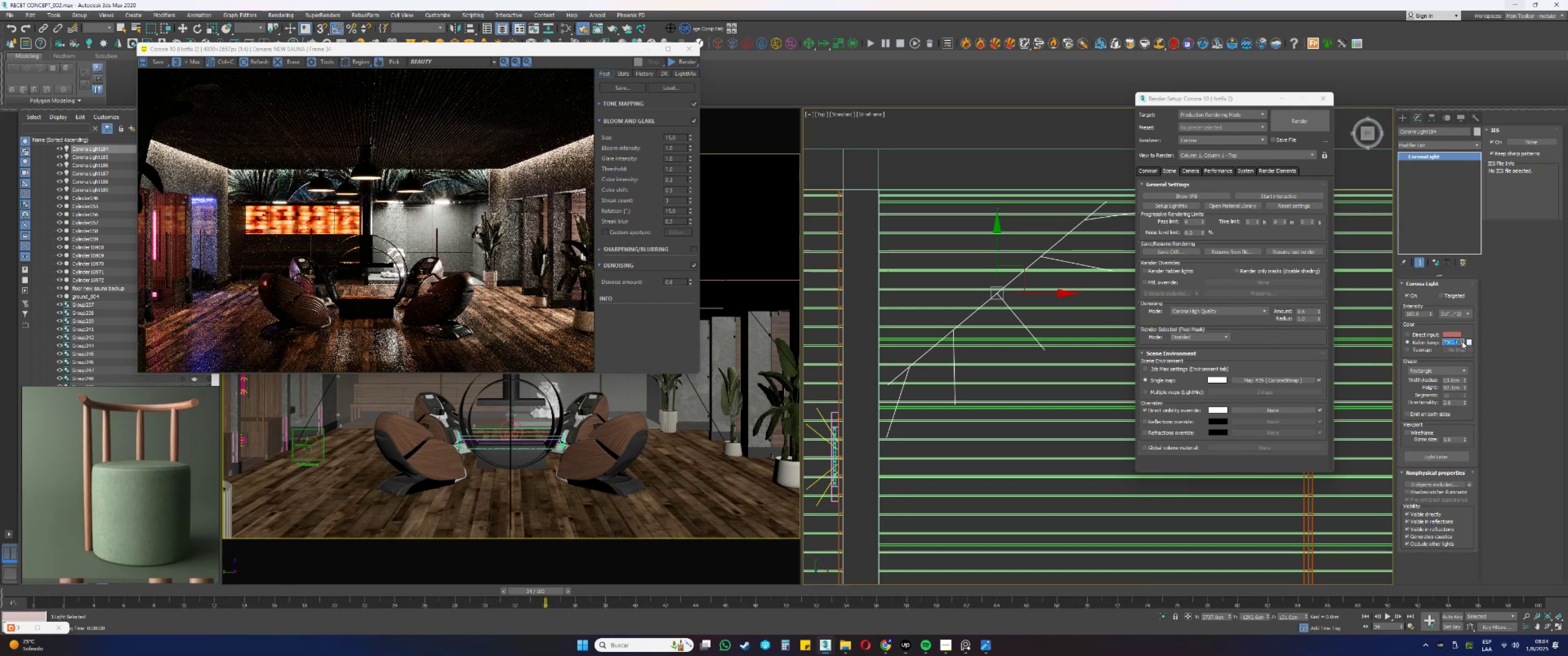 
right_click([1462, 341])
 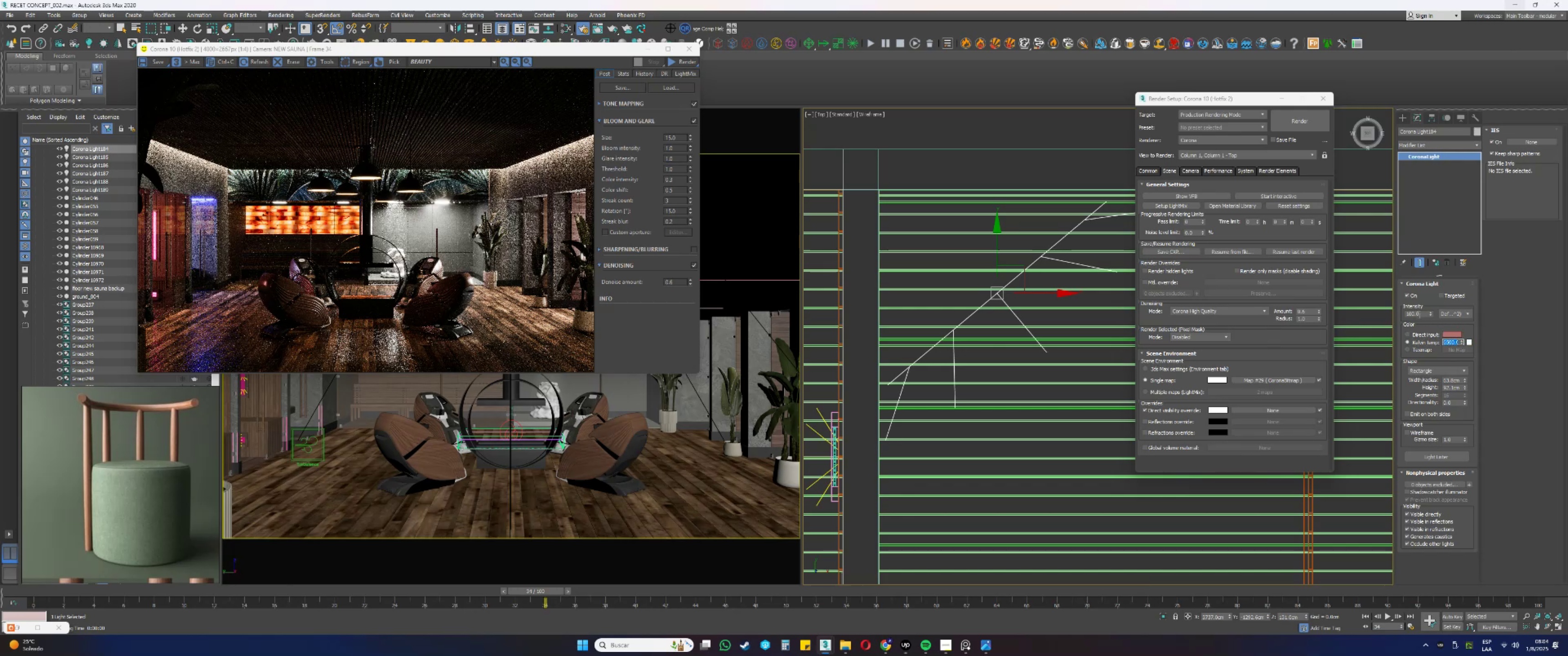 
left_click([1423, 314])
 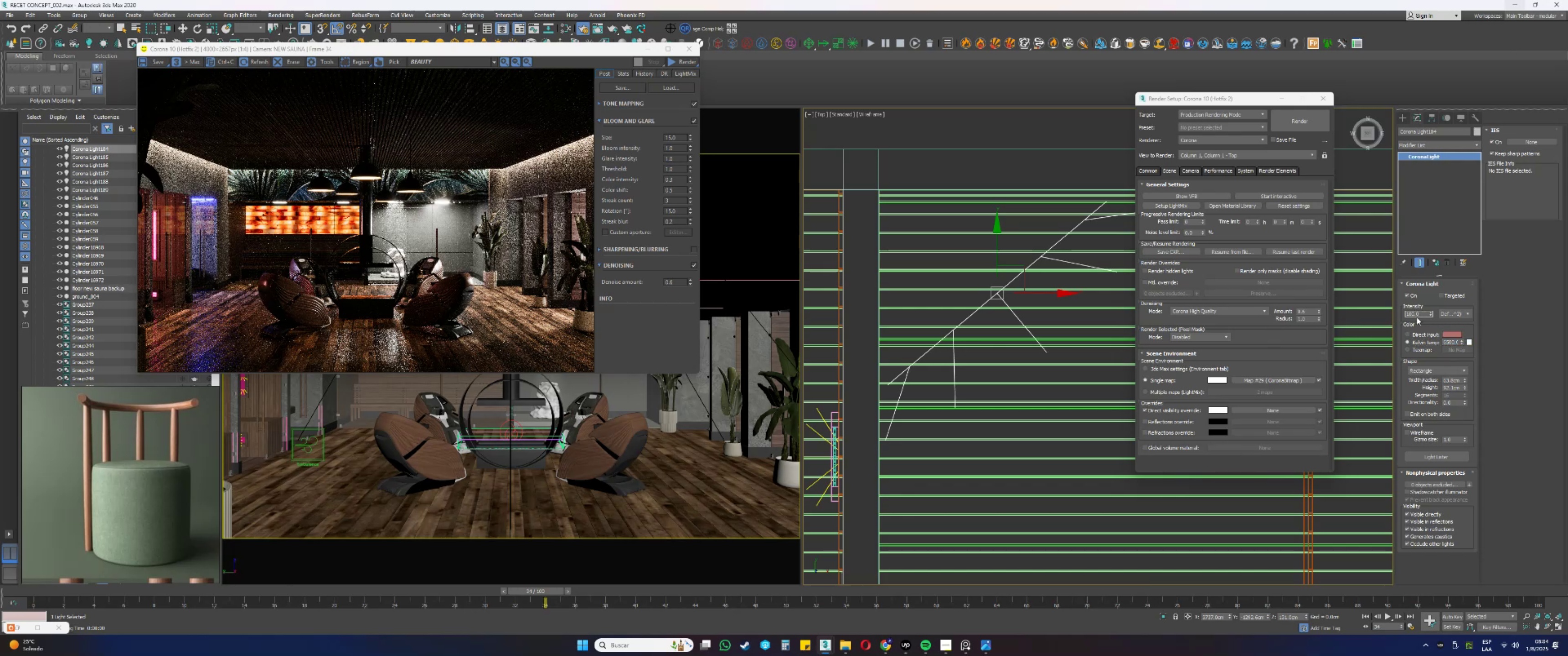 
scroll: coordinate [946, 280], scroll_direction: down, amount: 6.0
 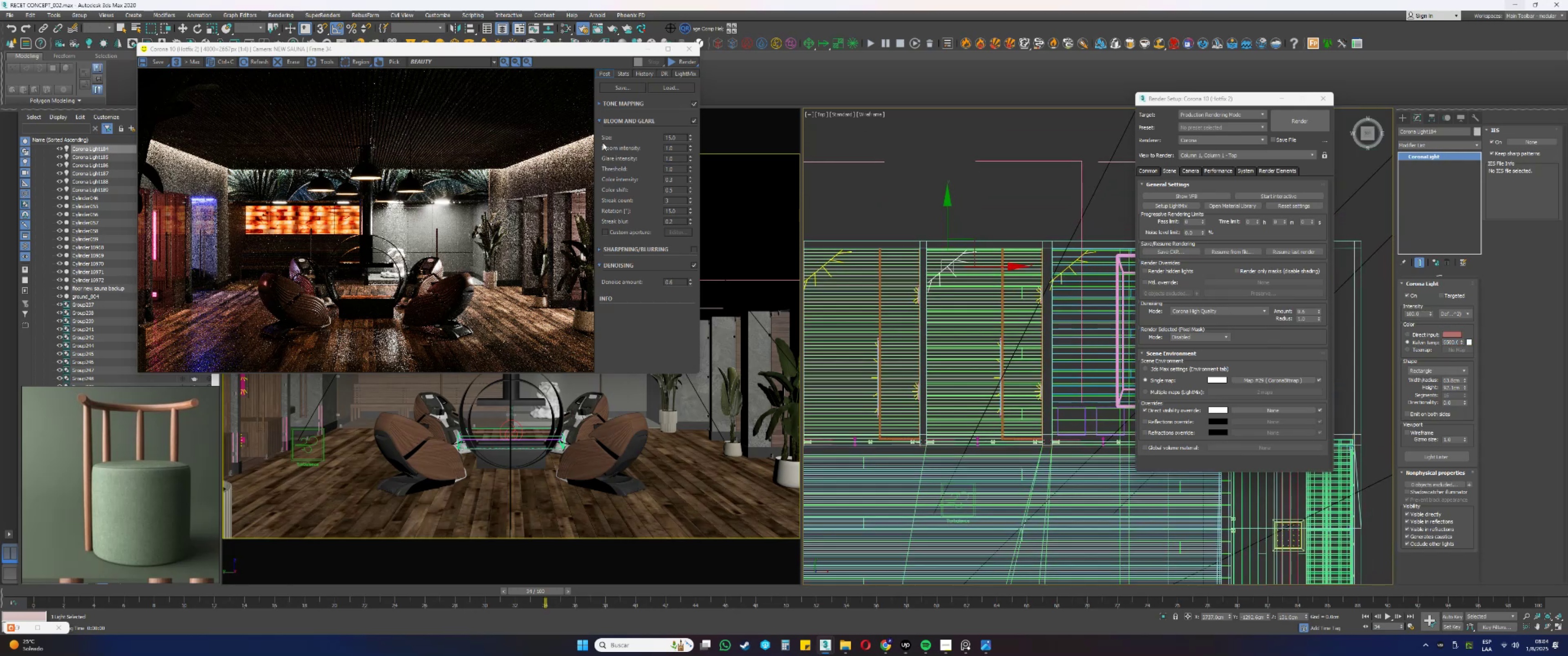 
left_click([681, 62])
 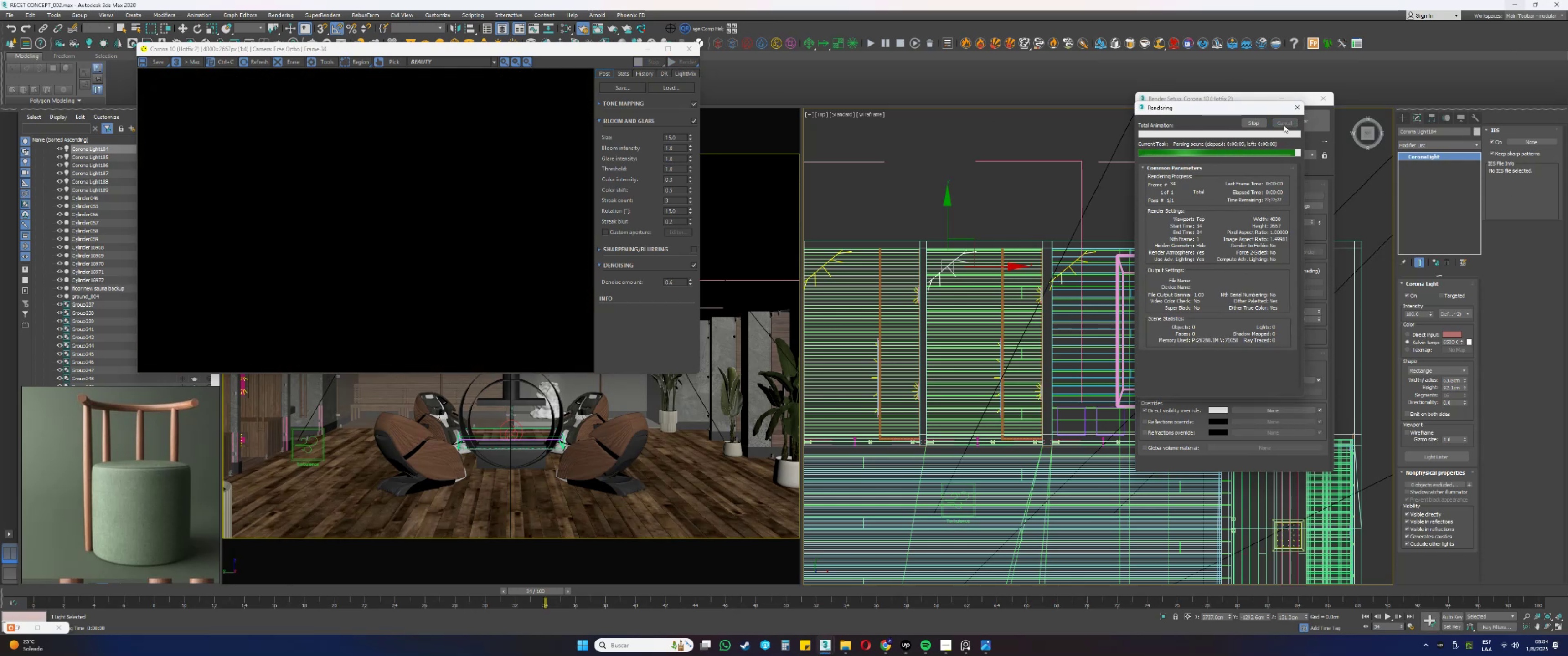 
wait(15.72)
 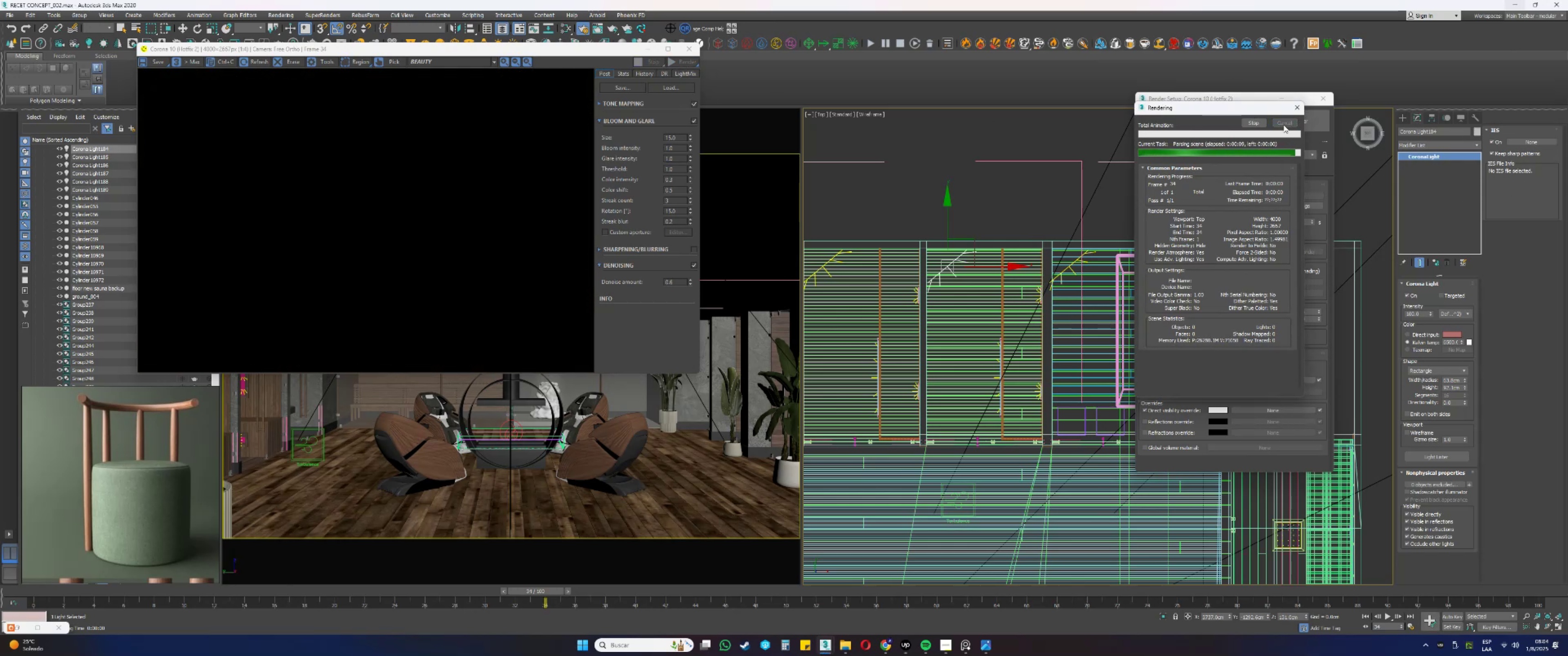 
right_click([690, 491])
 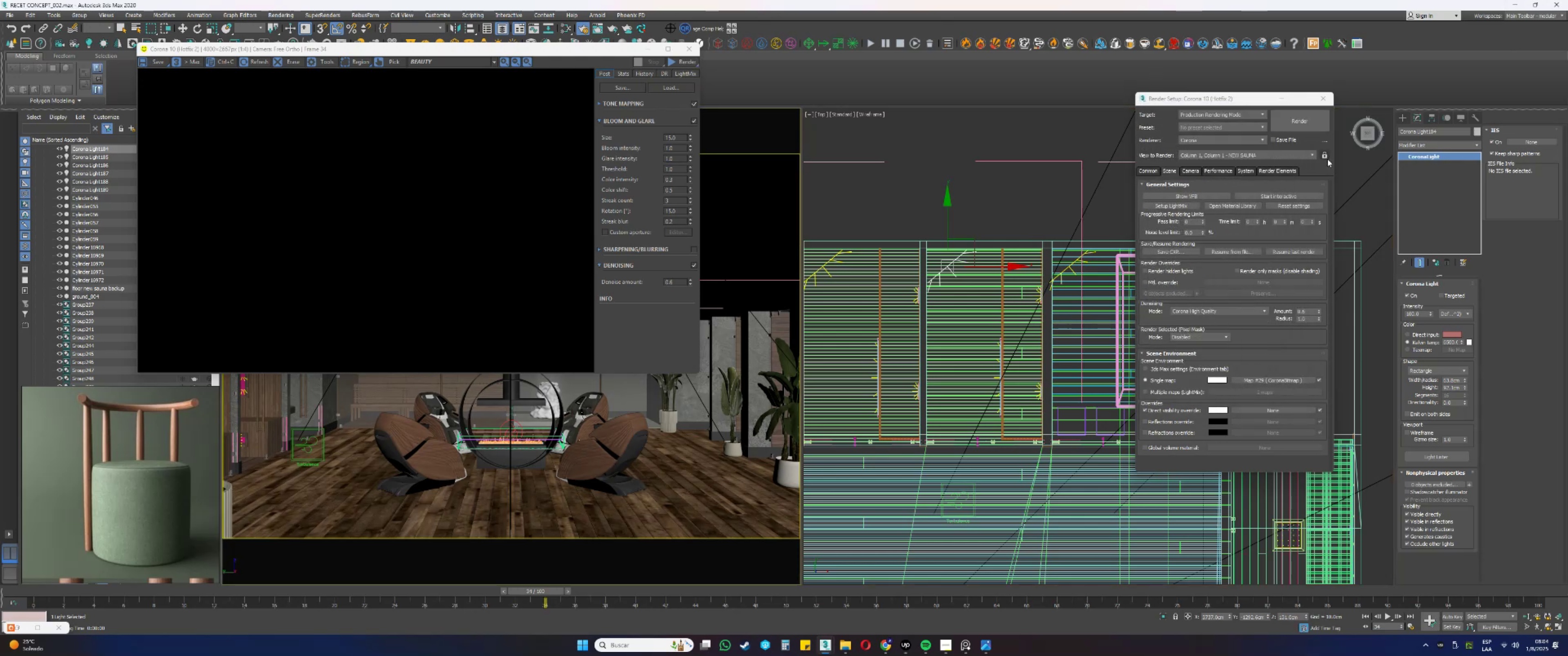 
double_click([1311, 123])
 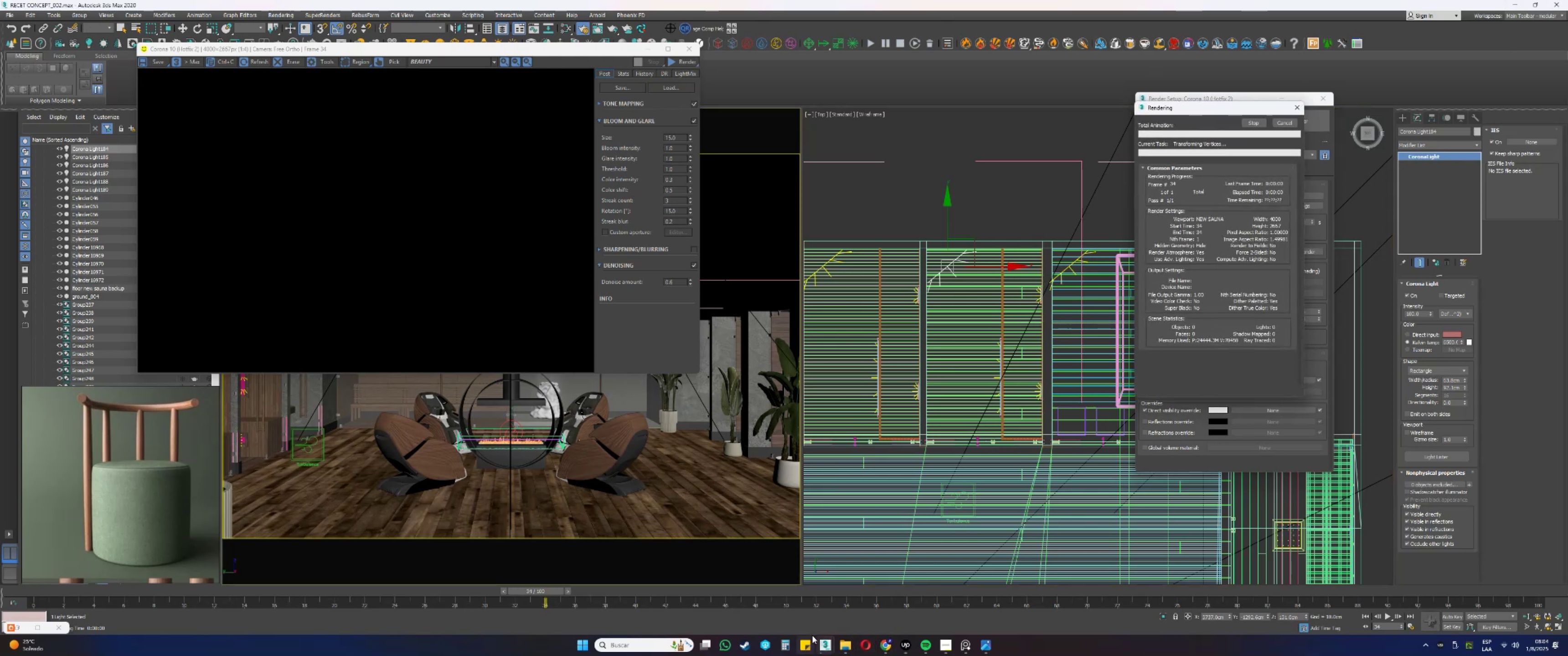 
left_click([825, 644])
 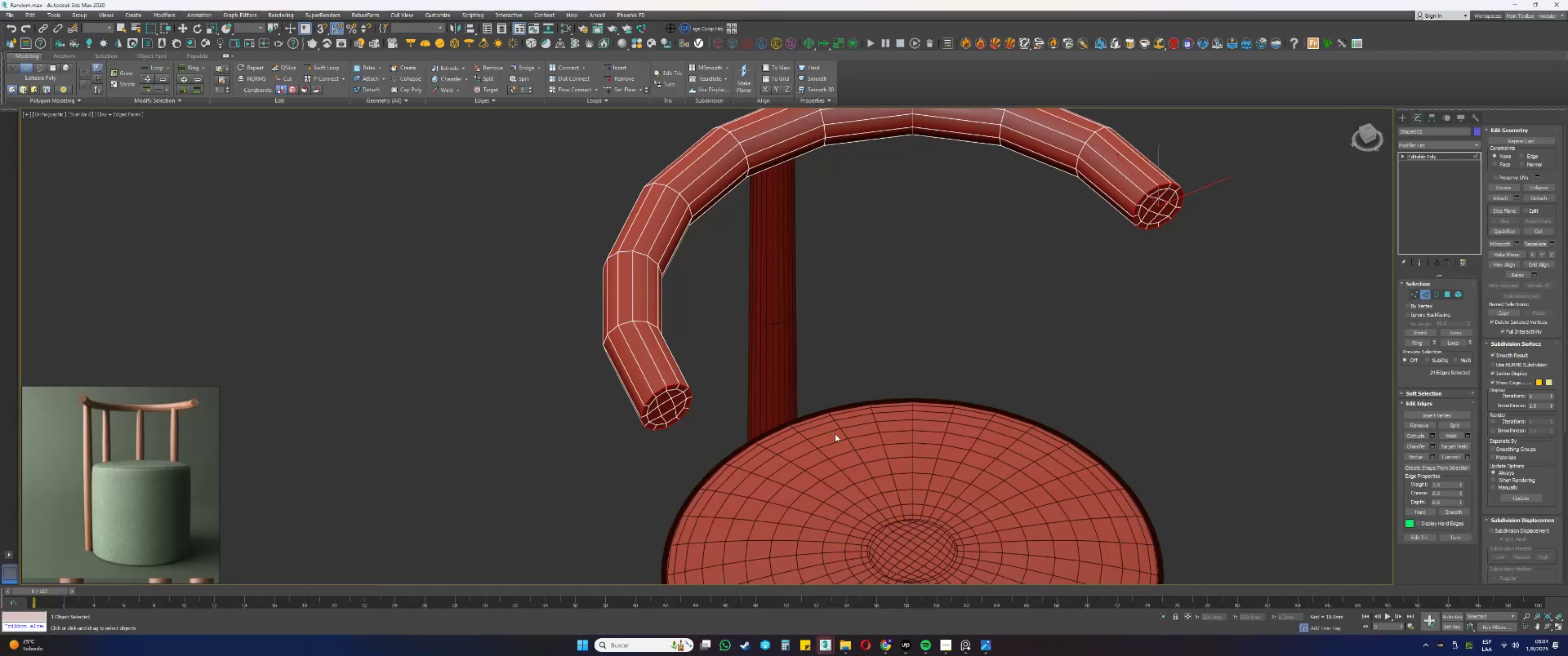 
key(Alt+AltLeft)
 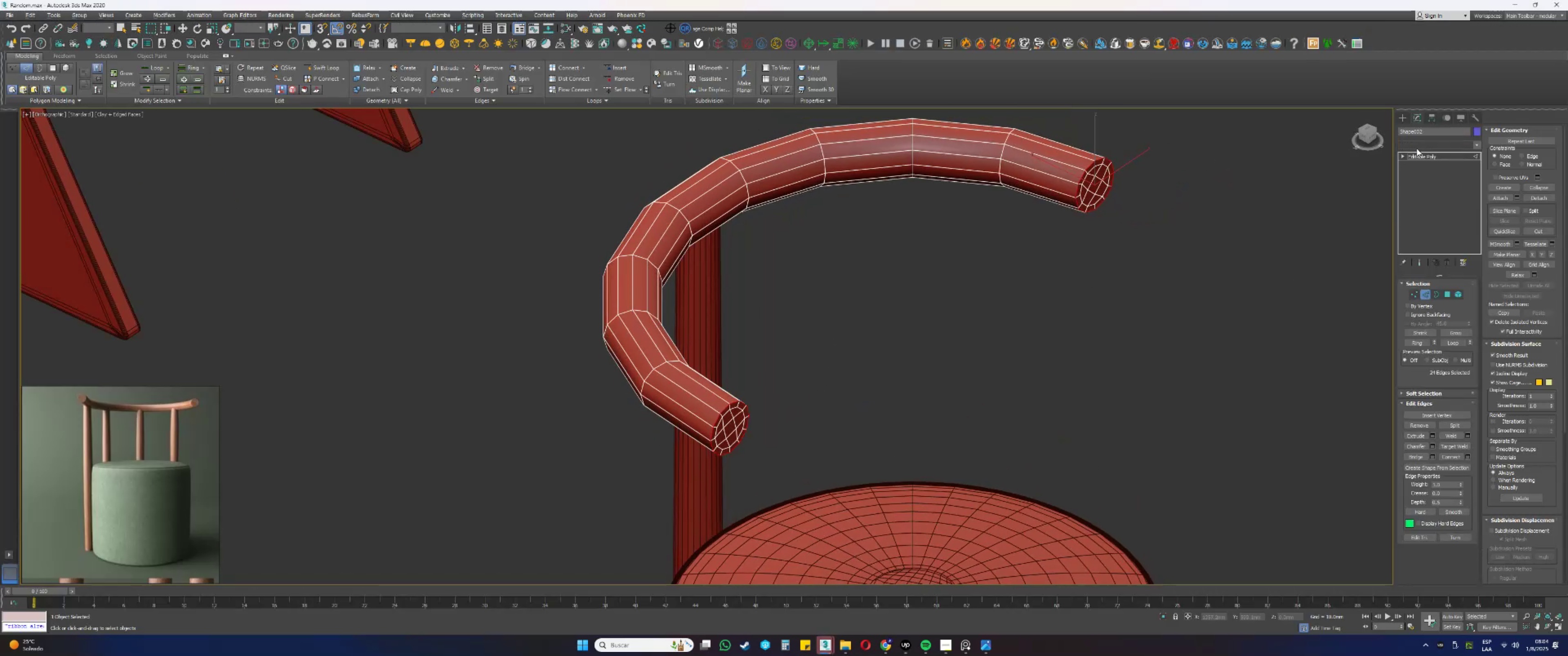 
left_click([1417, 148])
 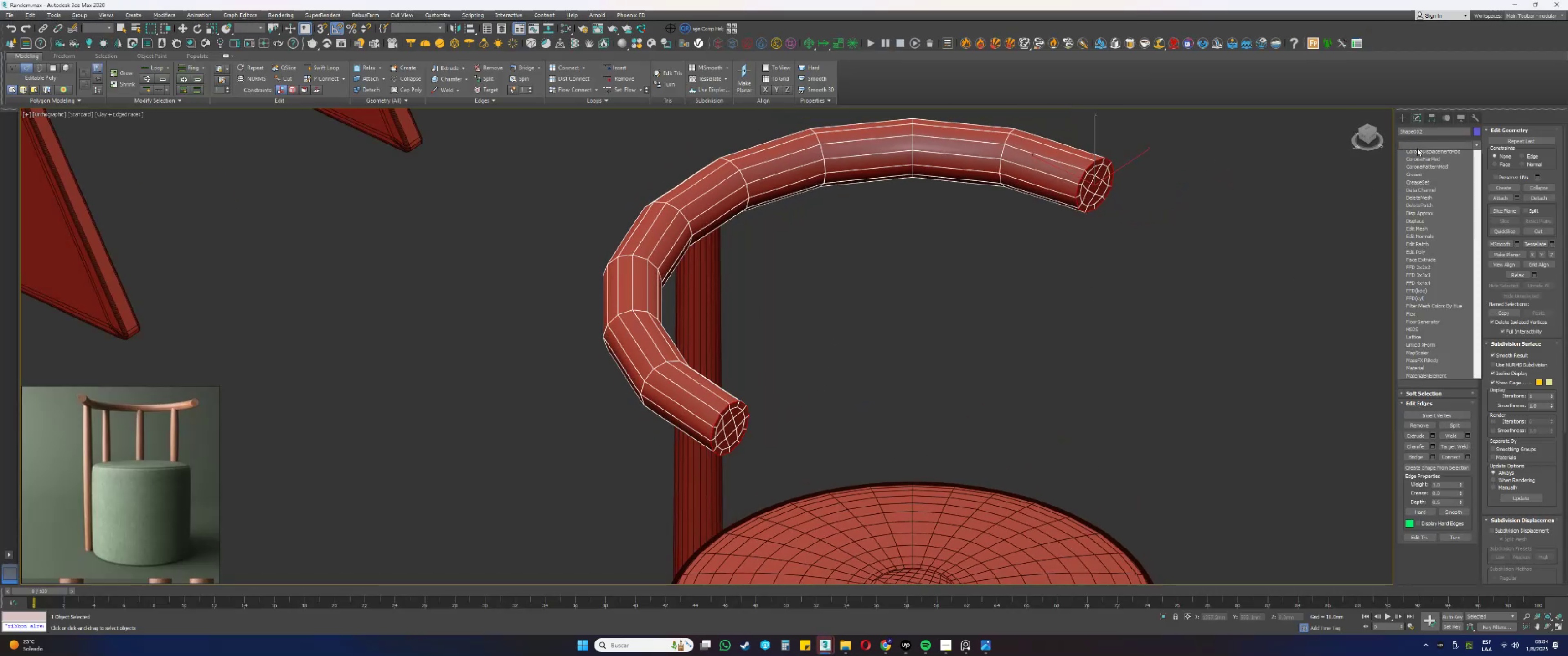 
key(Q)
 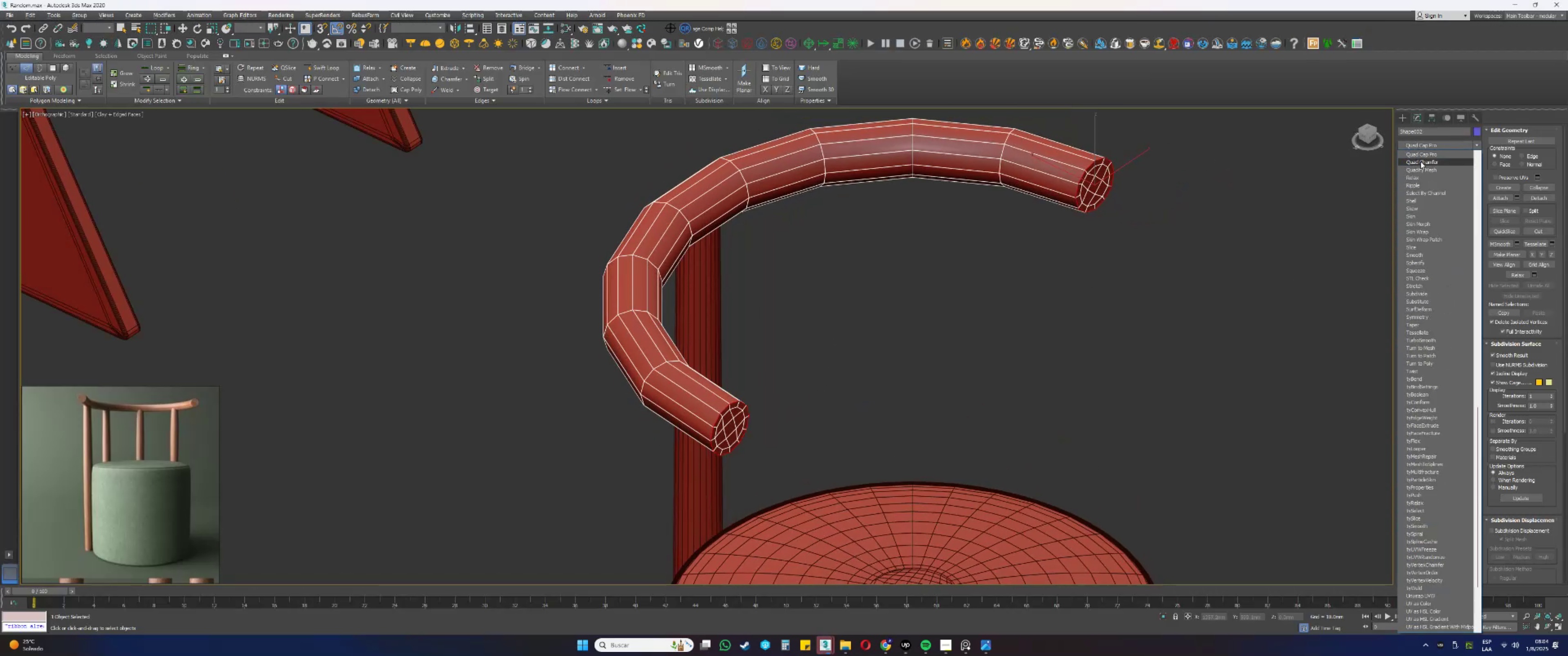 
left_click([1420, 161])
 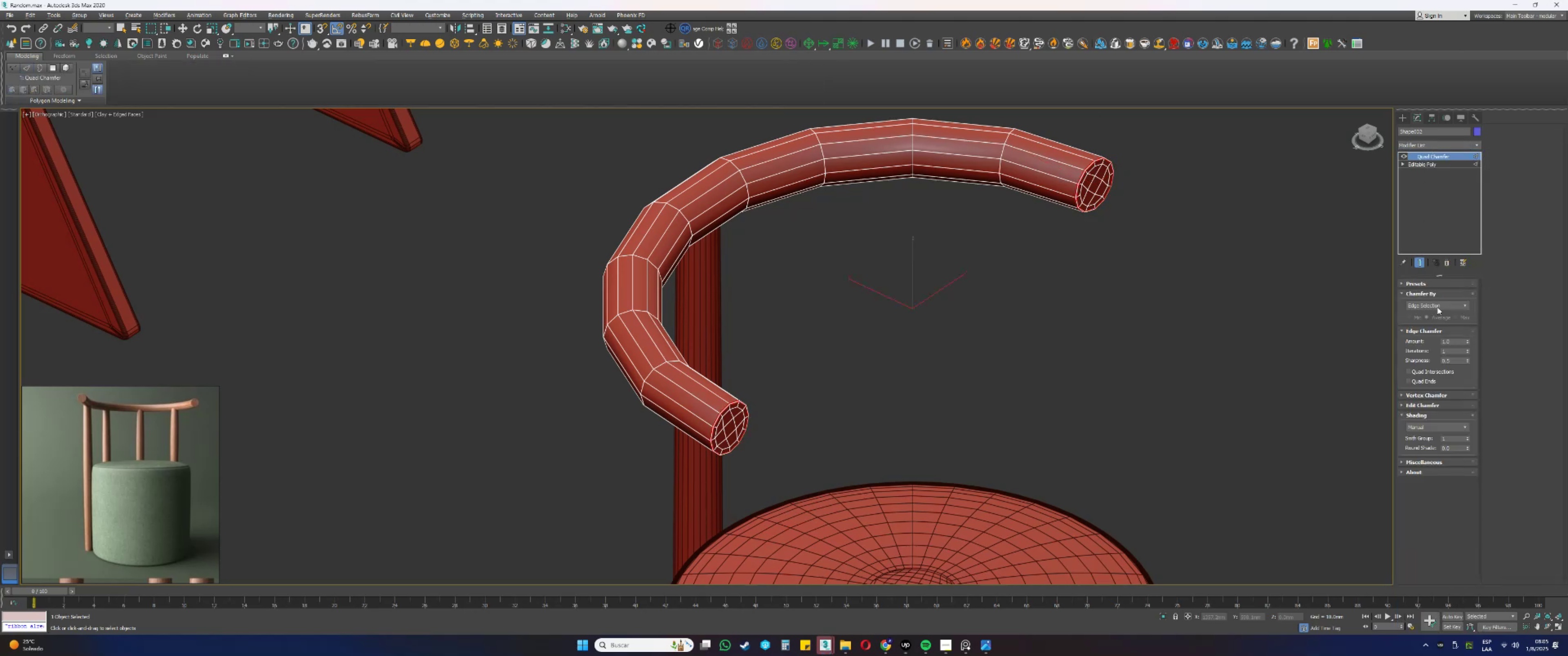 
left_click_drag(start_coordinate=[1467, 340], to_coordinate=[1460, 214])
 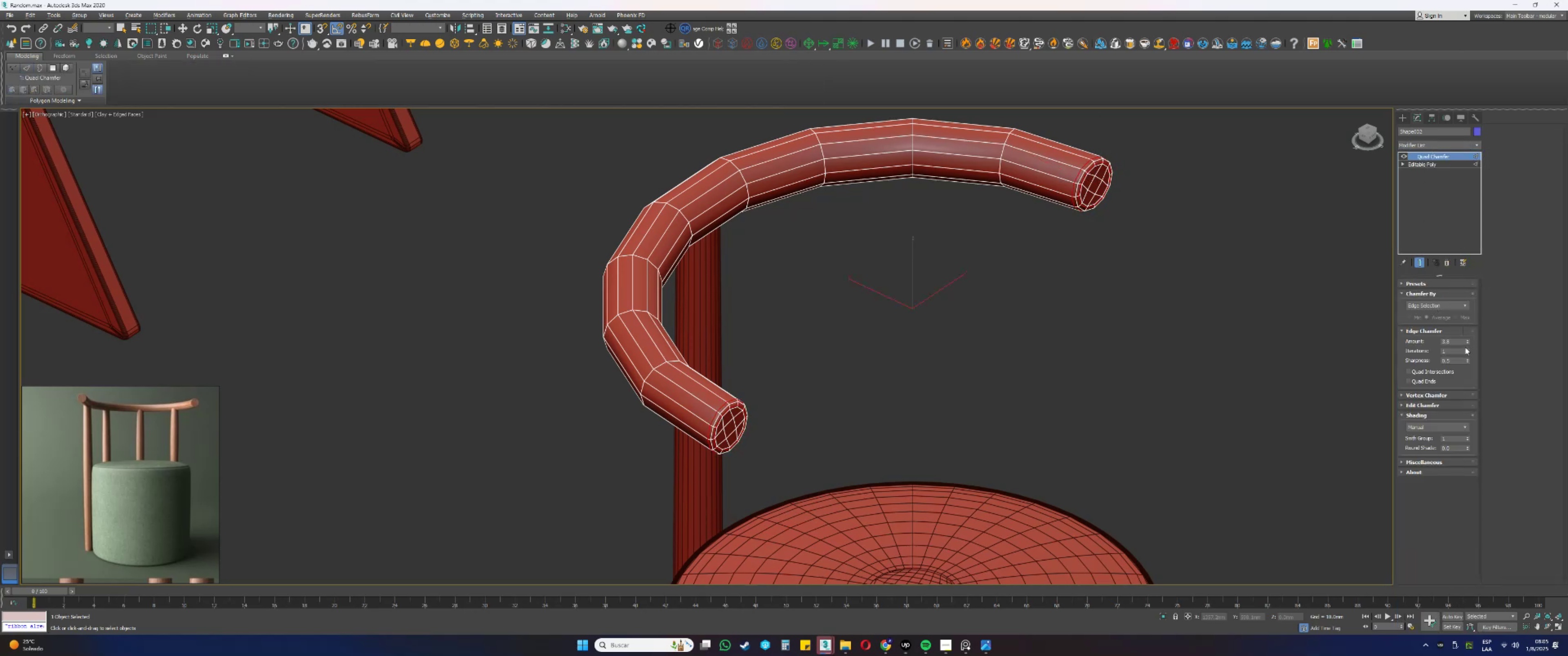 
left_click_drag(start_coordinate=[1454, 343], to_coordinate=[1410, 333])
 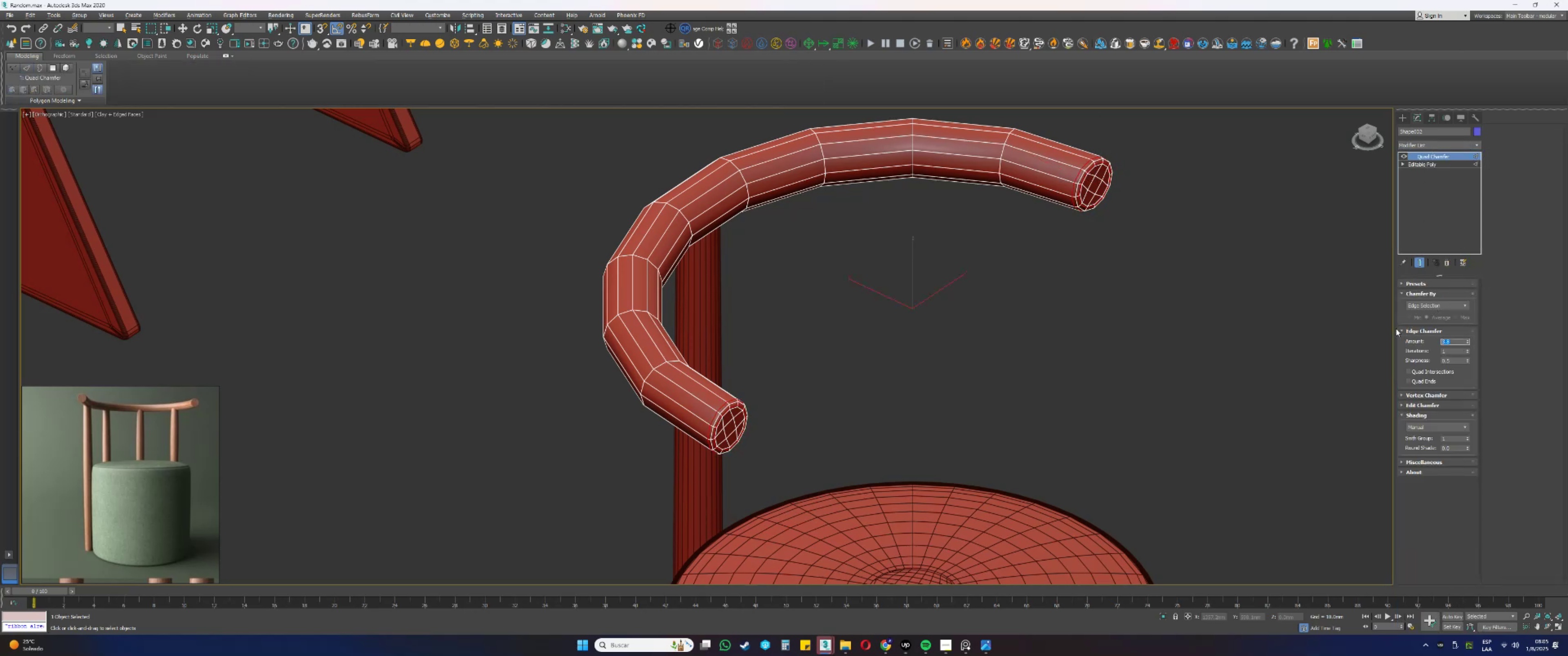 
key(Numpad3)
 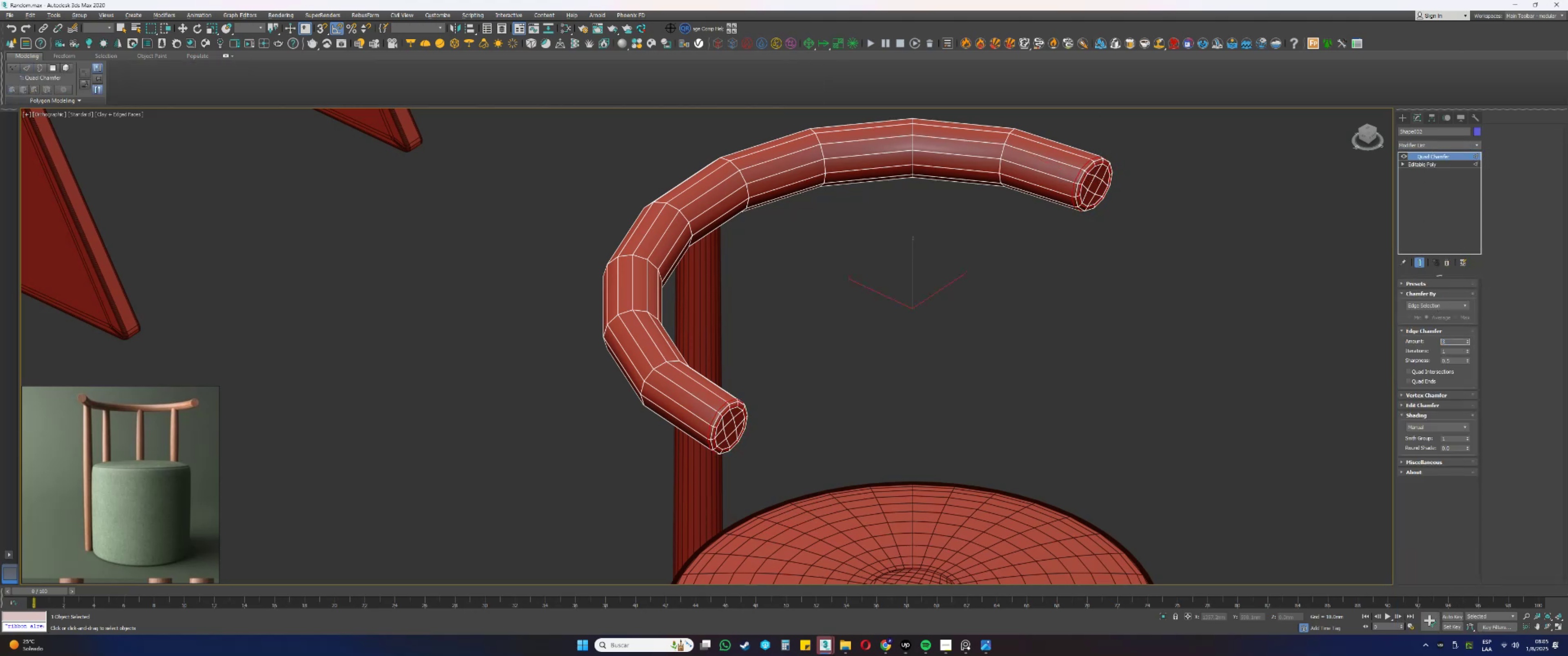 
key(NumpadDecimal)
 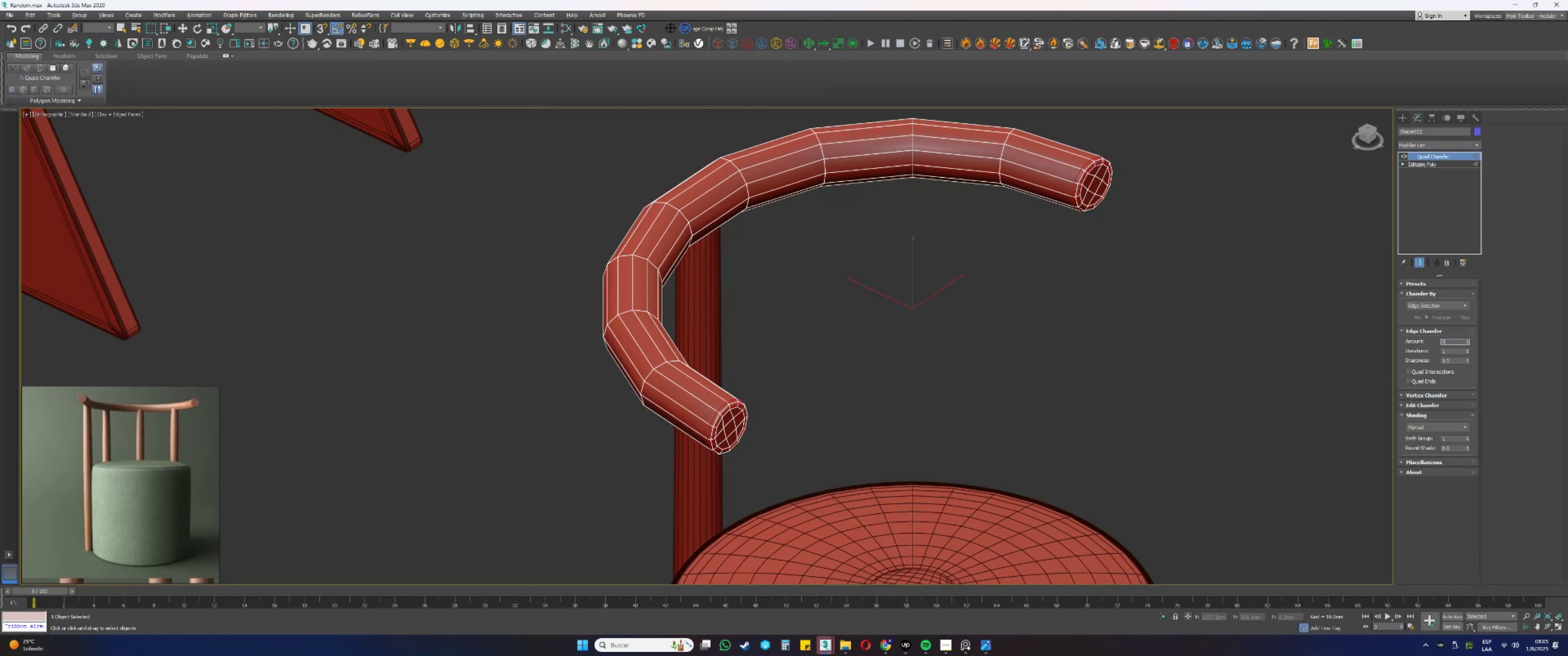 
key(Numpad5)
 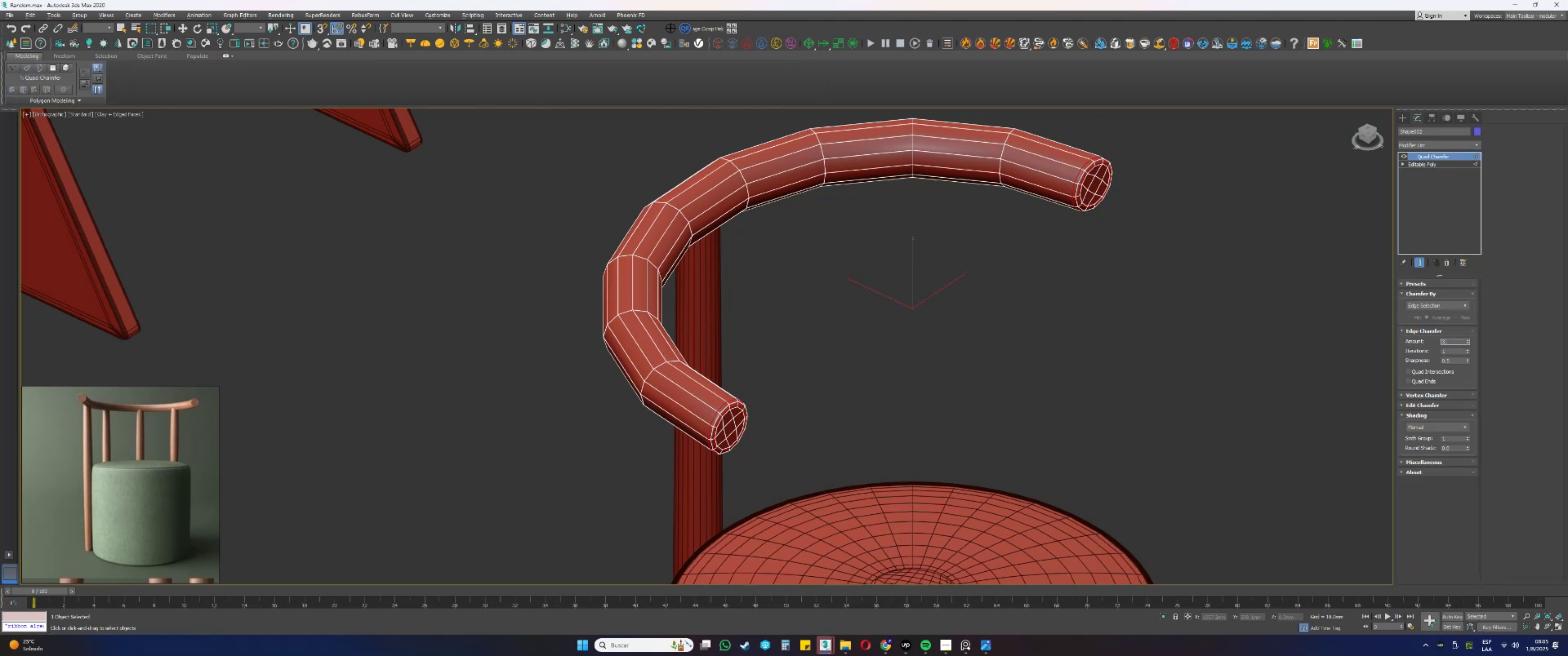 
key(NumpadEnter)
 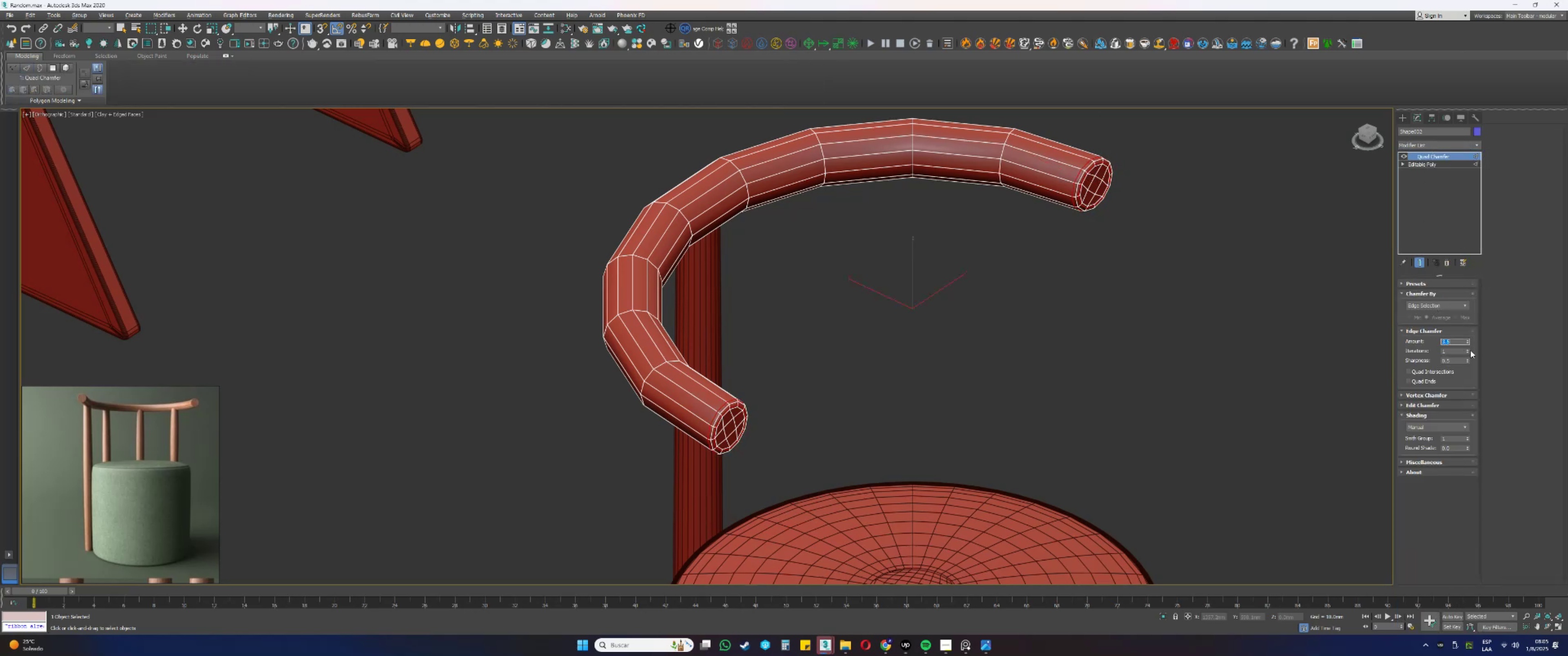 
left_click([1469, 350])
 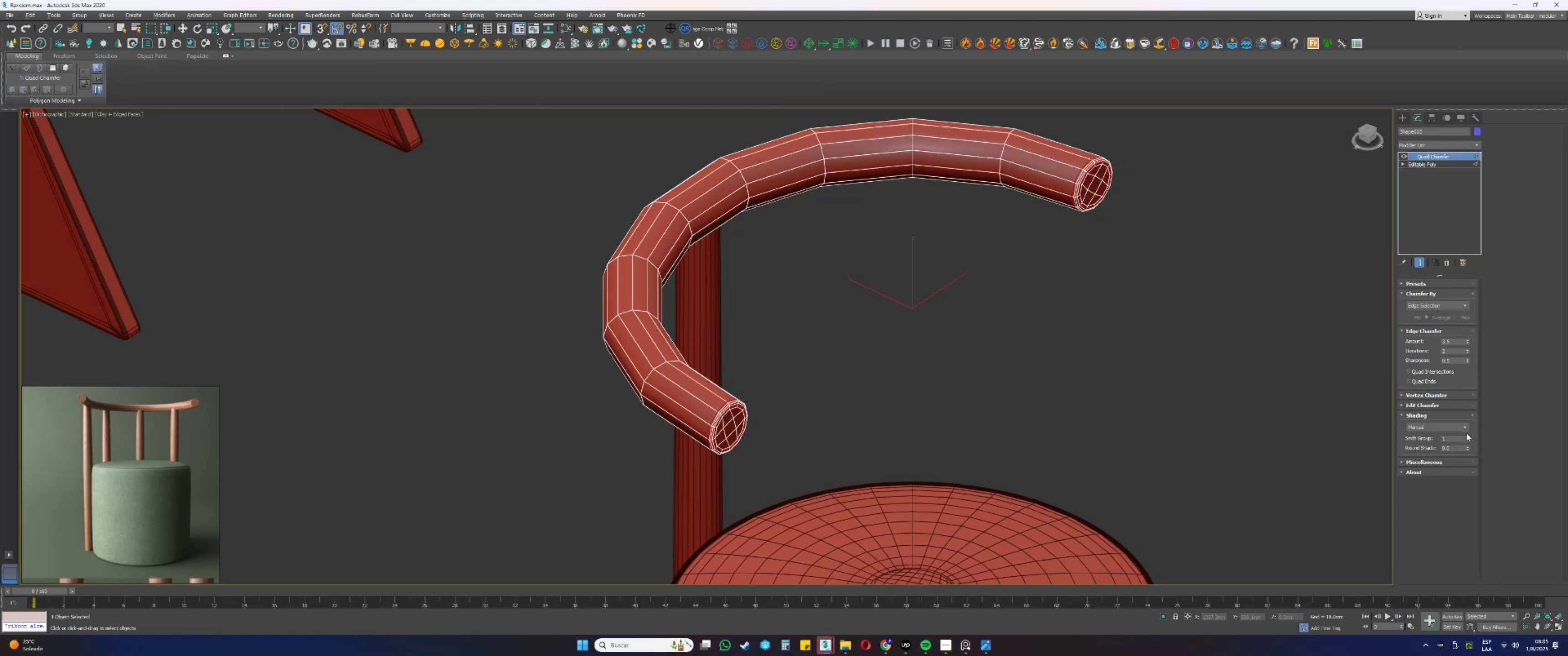 
left_click_drag(start_coordinate=[1468, 439], to_coordinate=[1471, 397])
 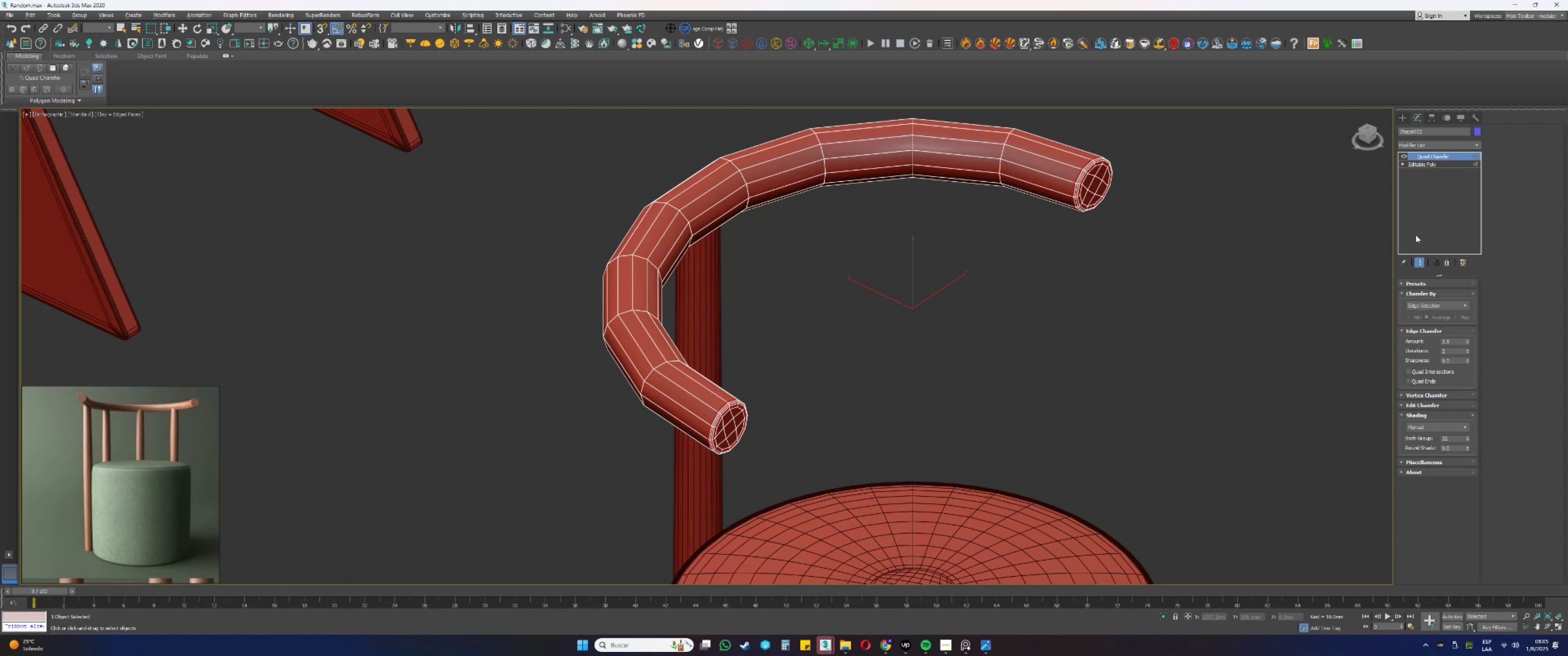 
right_click([1418, 214])
 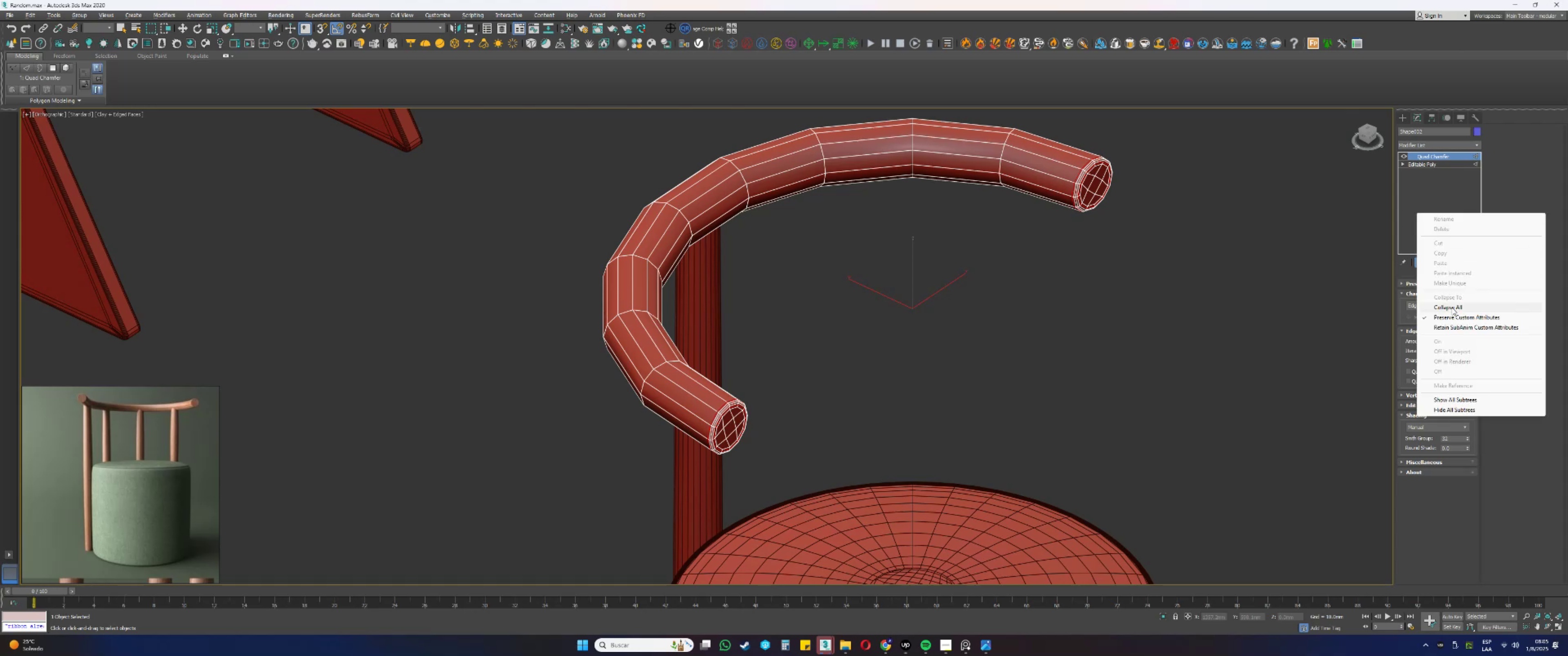 
left_click([1449, 311])
 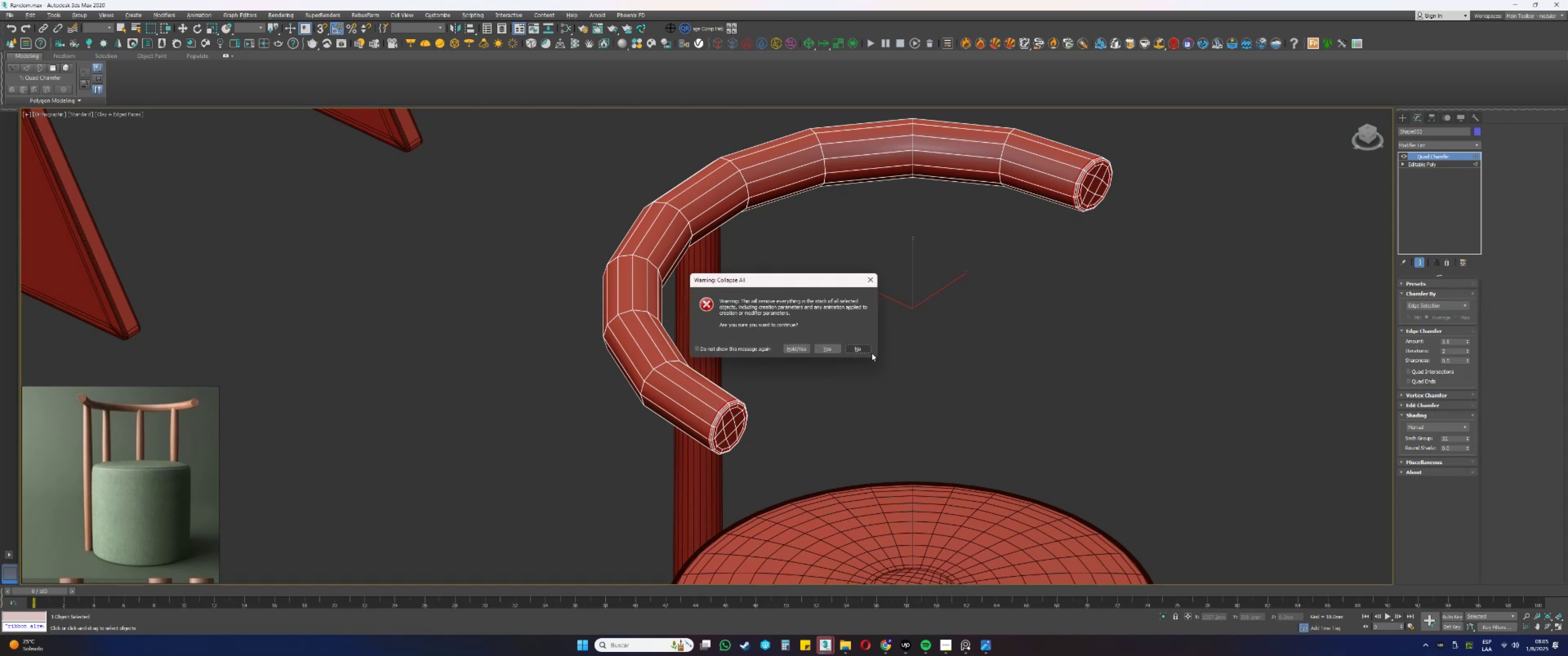 
left_click([836, 348])
 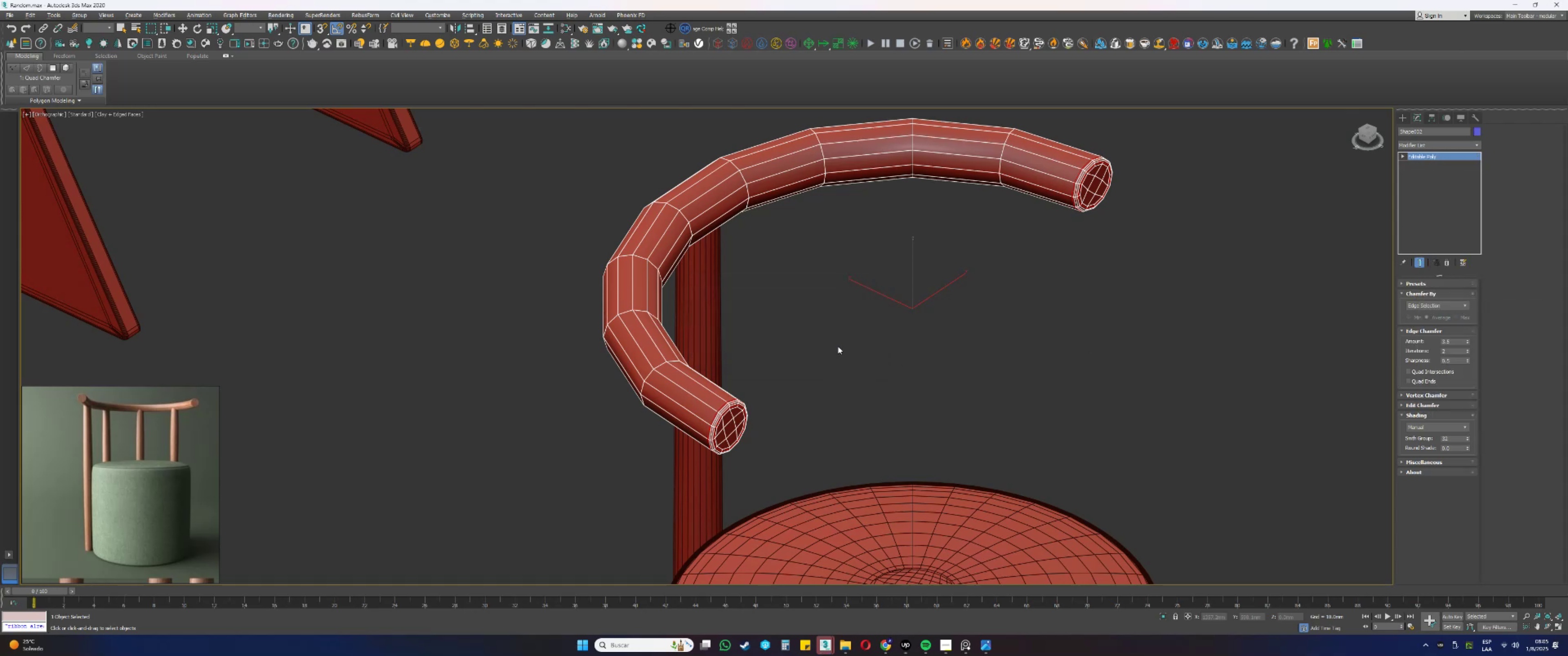 
key(F3)
 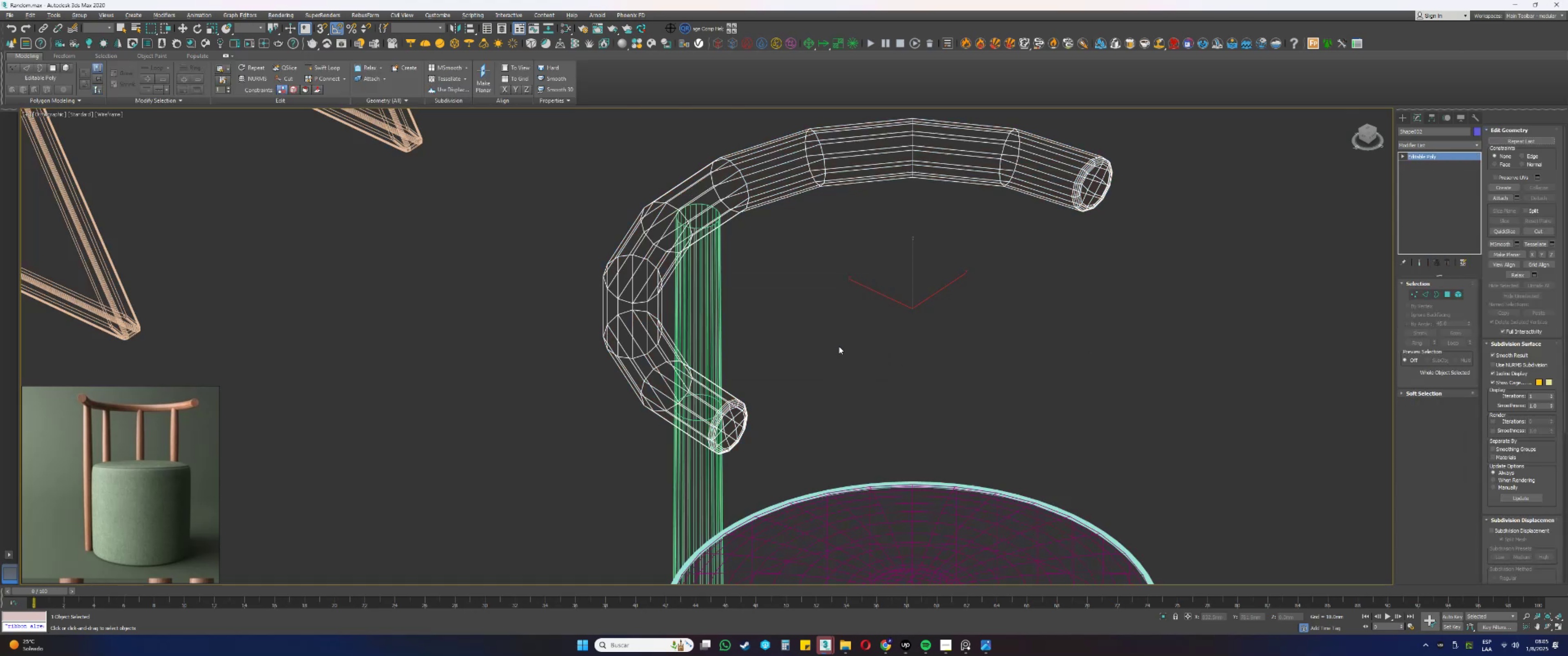 
key(F3)
 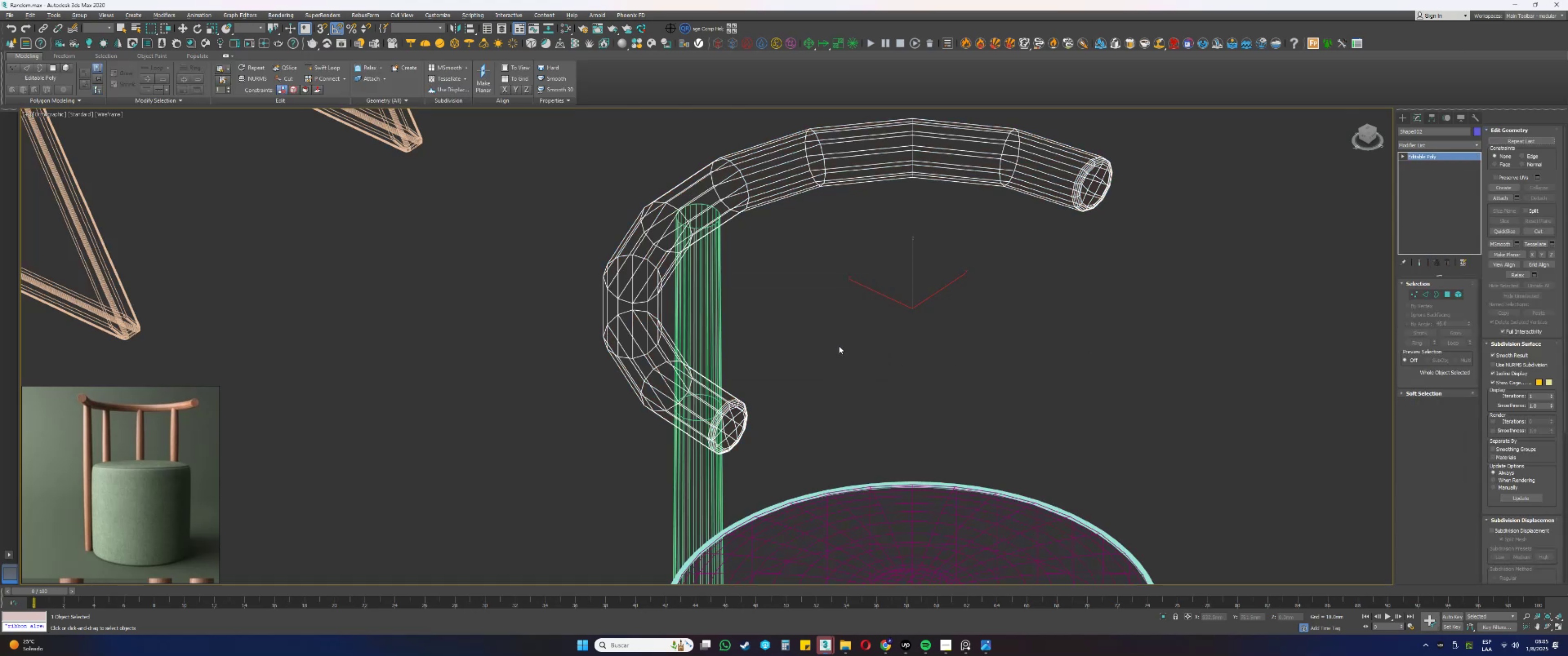 
key(F4)
 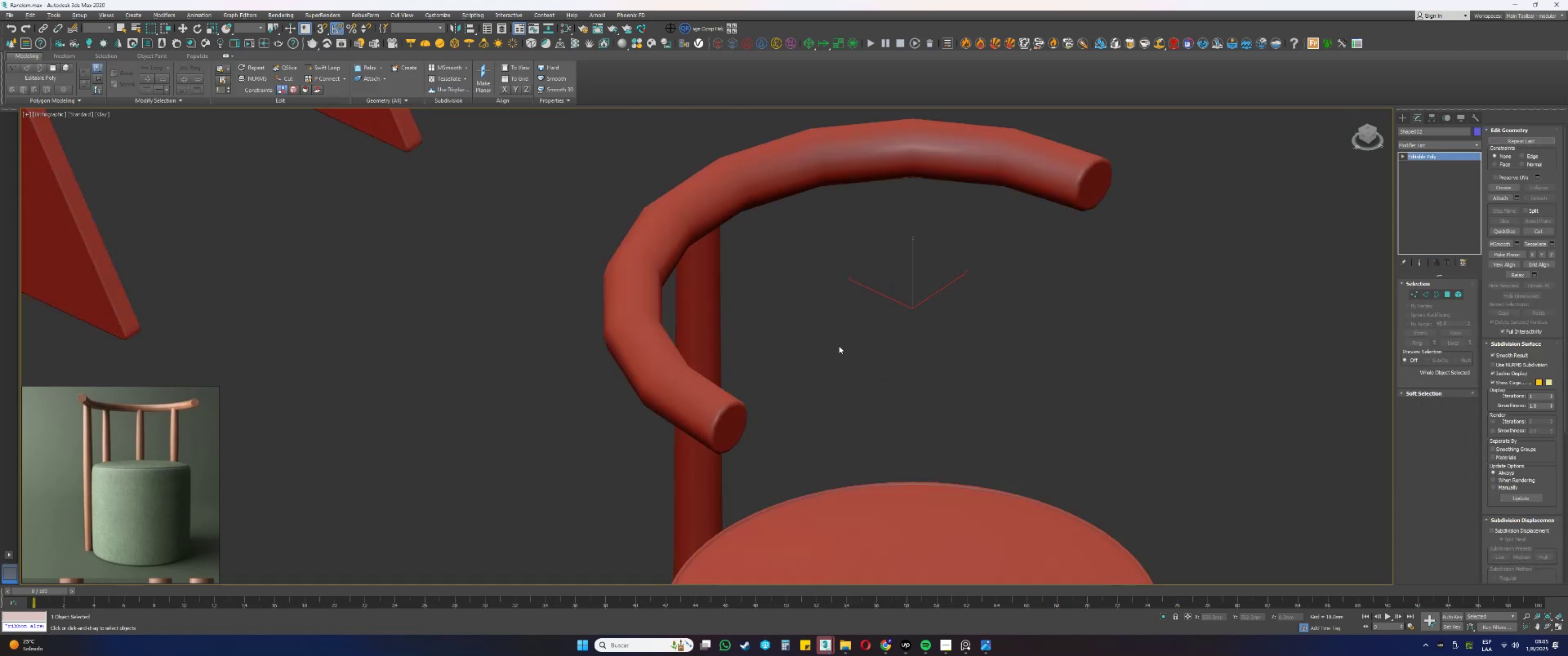 
scroll: coordinate [838, 346], scroll_direction: down, amount: 2.0
 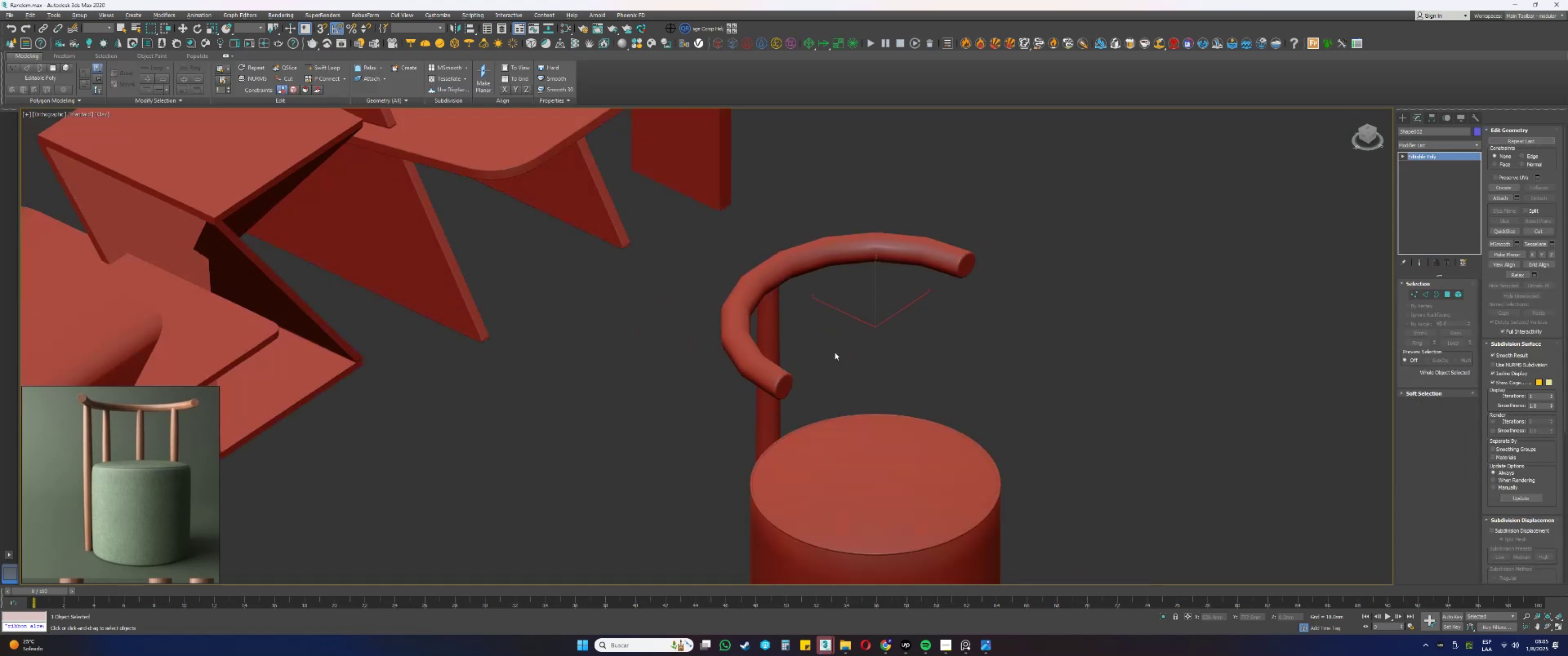 
key(Alt+AltLeft)
 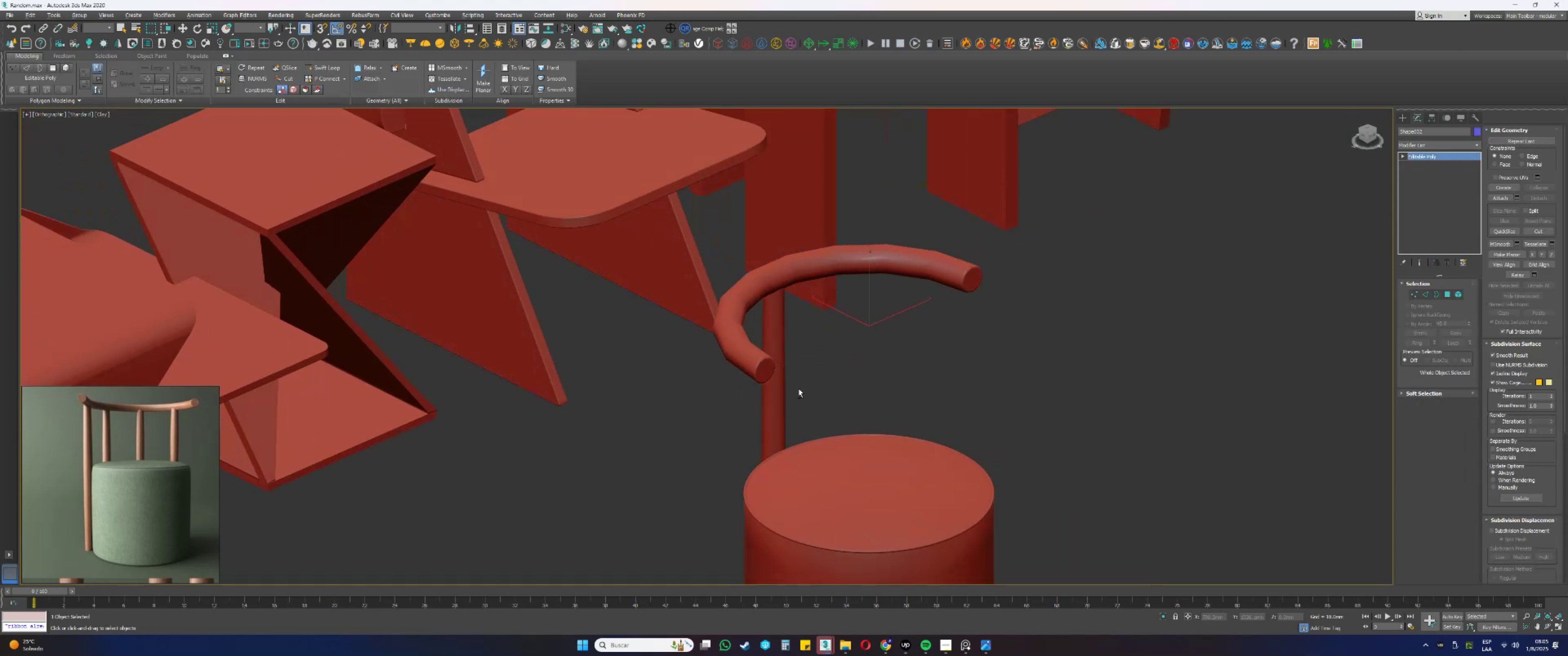 
key(F4)
 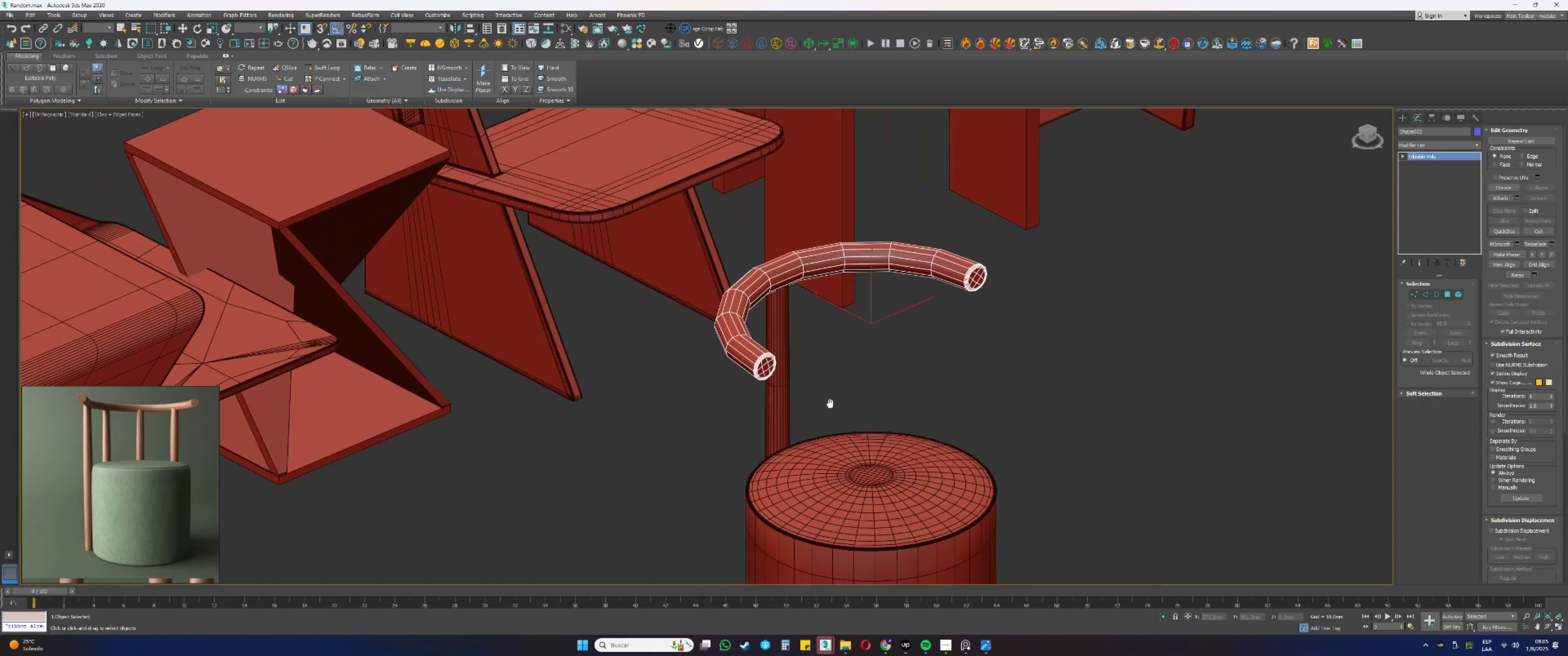 
hold_key(key=AltLeft, duration=1.27)
 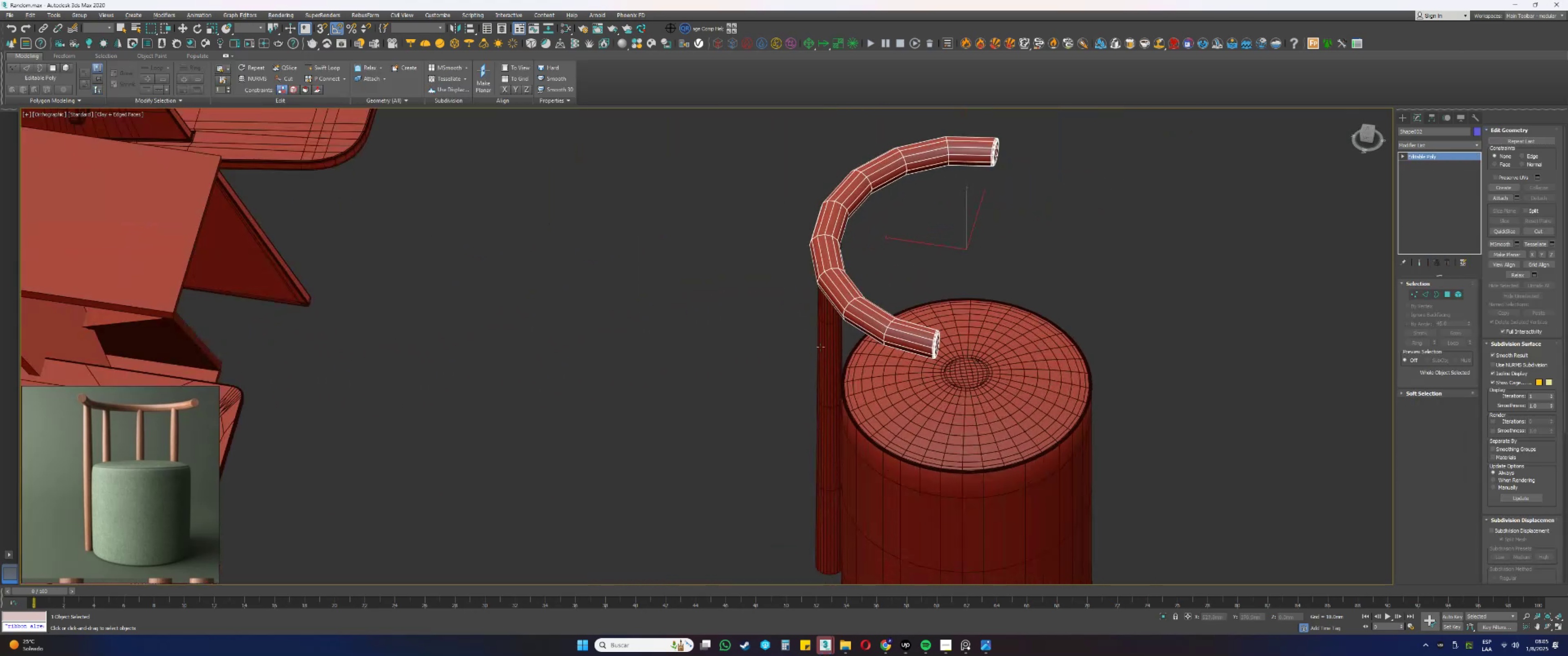 
left_click([828, 347])
 